 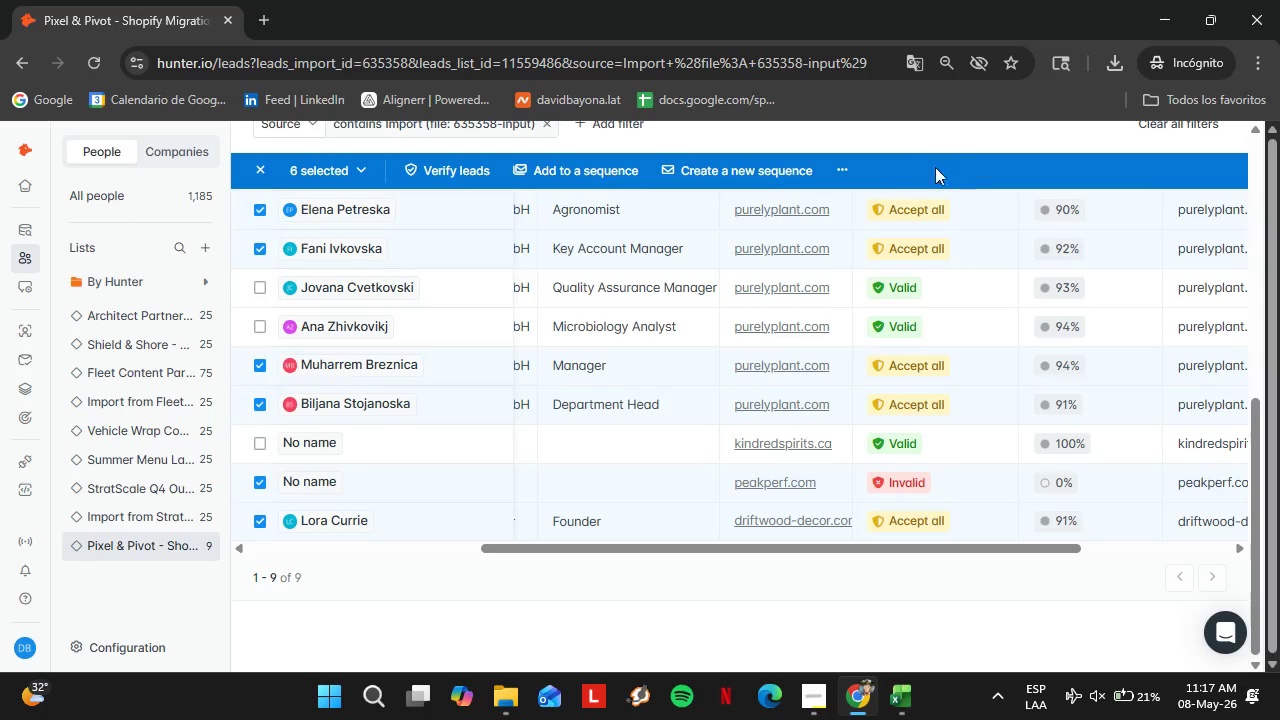 
left_click([848, 173])
 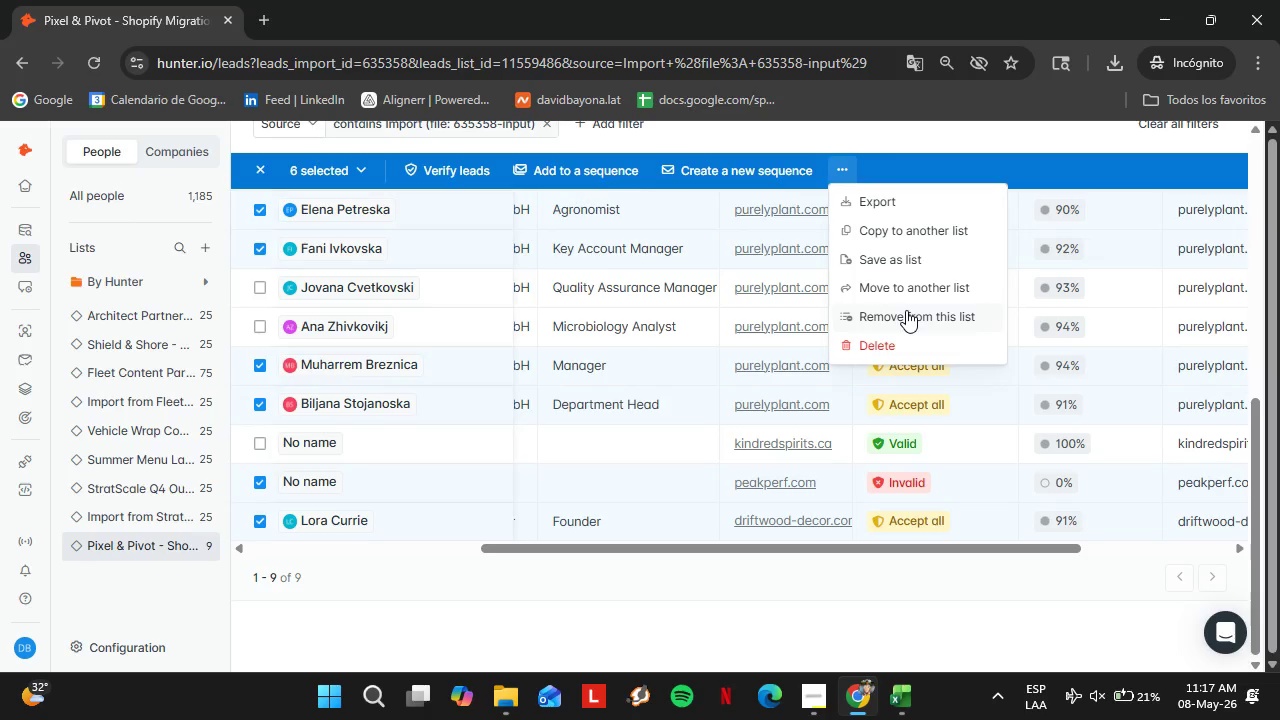 
left_click([906, 310])
 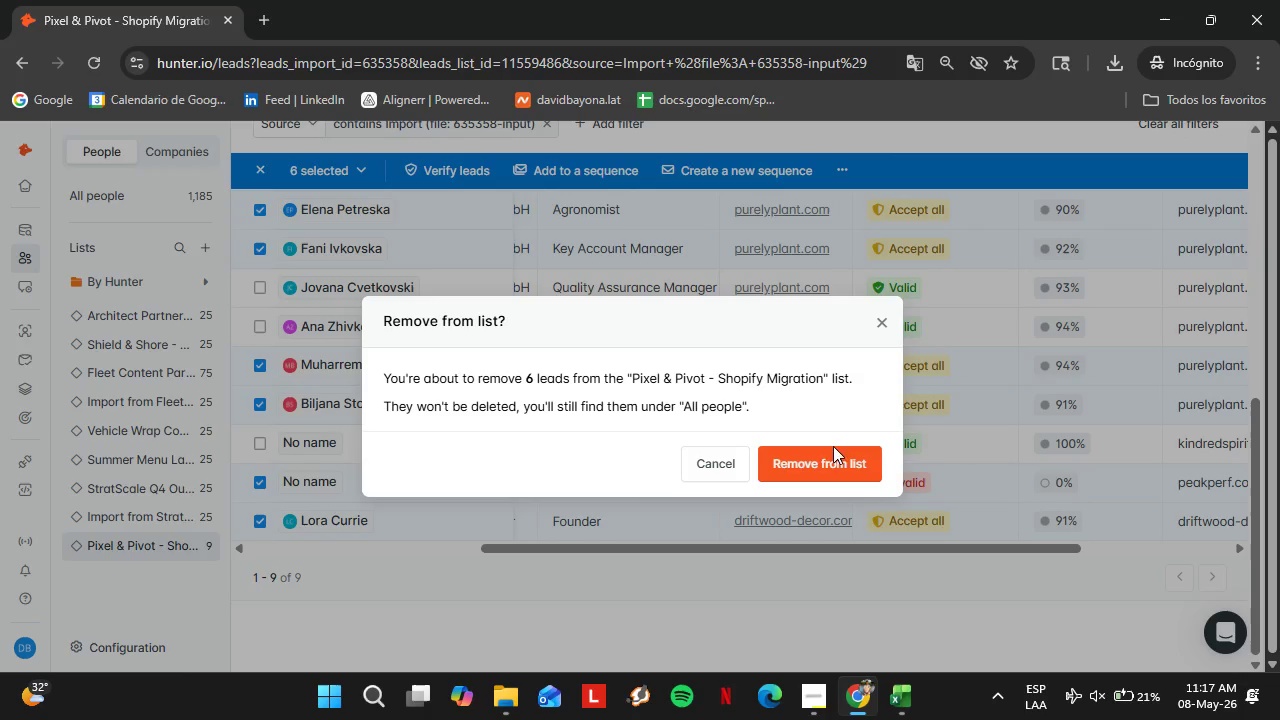 
left_click([833, 450])
 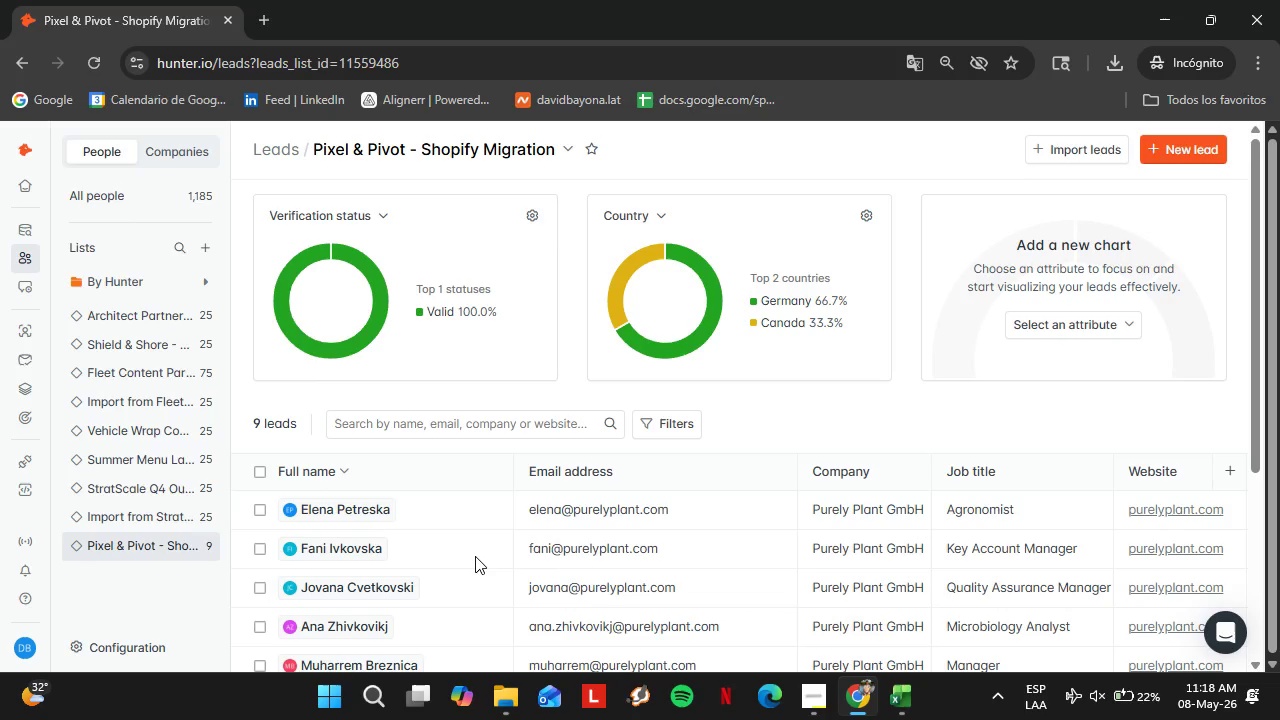 
wait(67.76)
 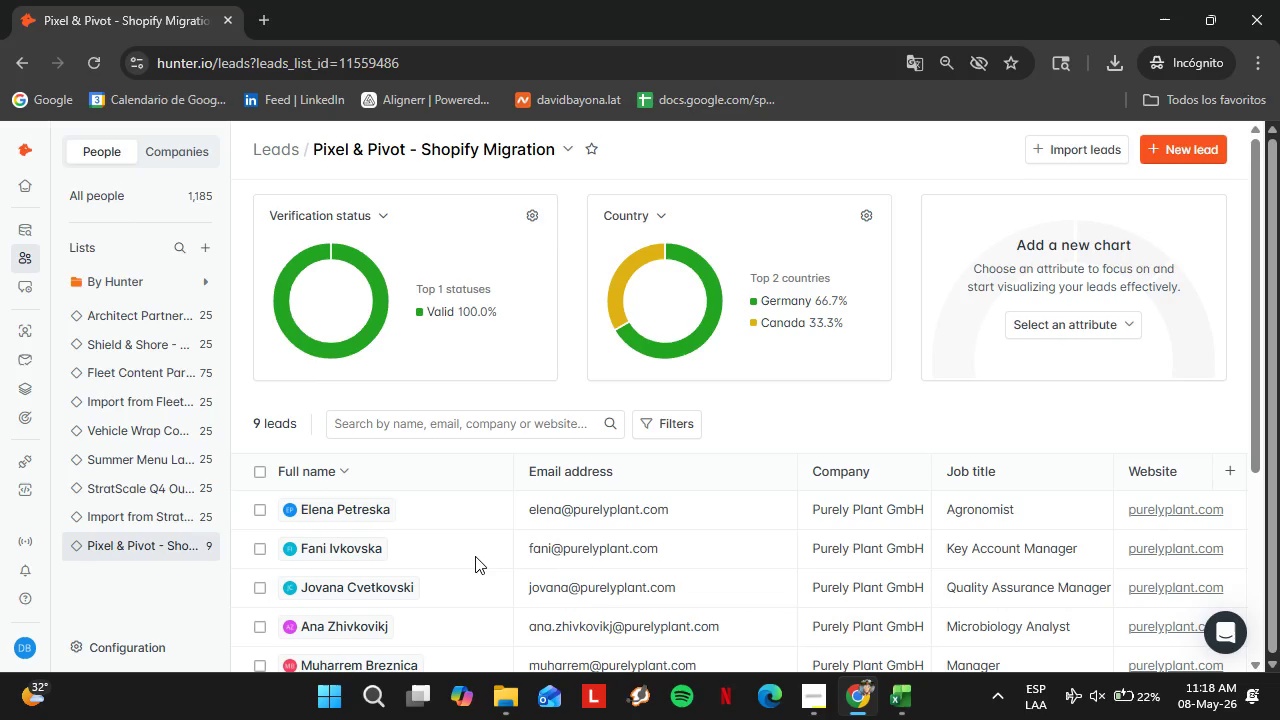 
scroll: coordinate [775, 422], scroll_direction: down, amount: 1.0
 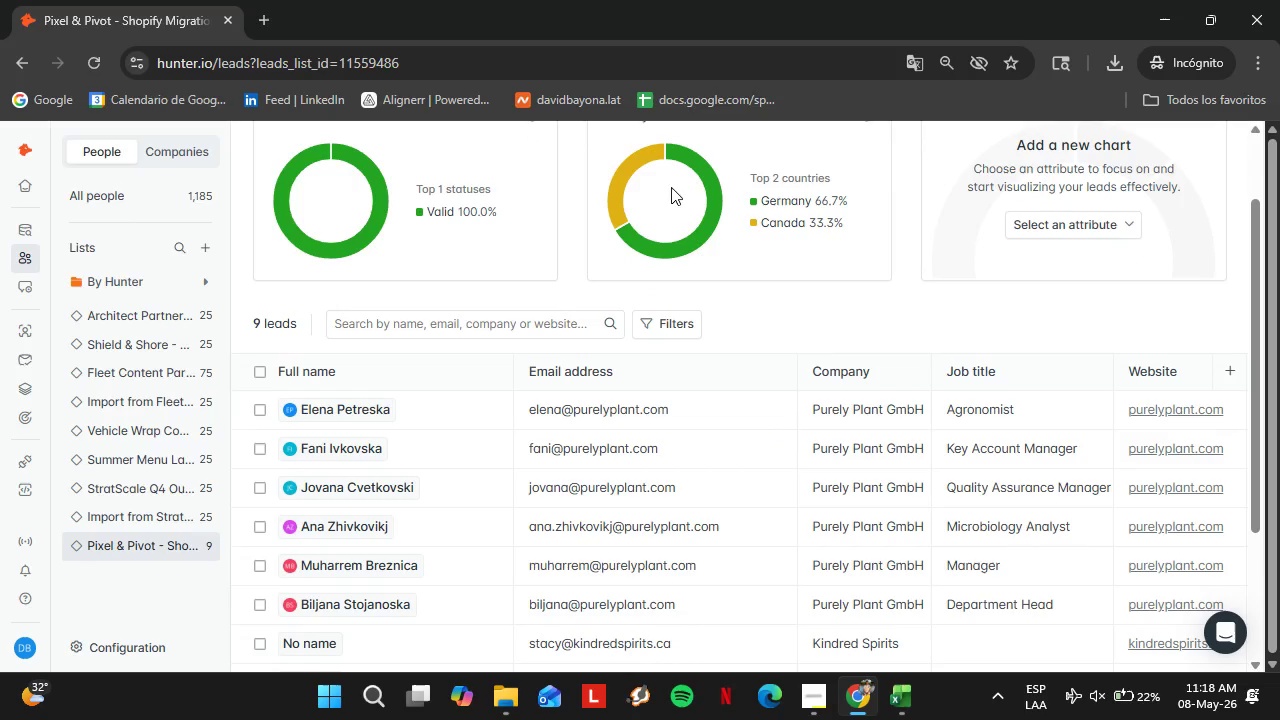 
mouse_move([703, 225])
 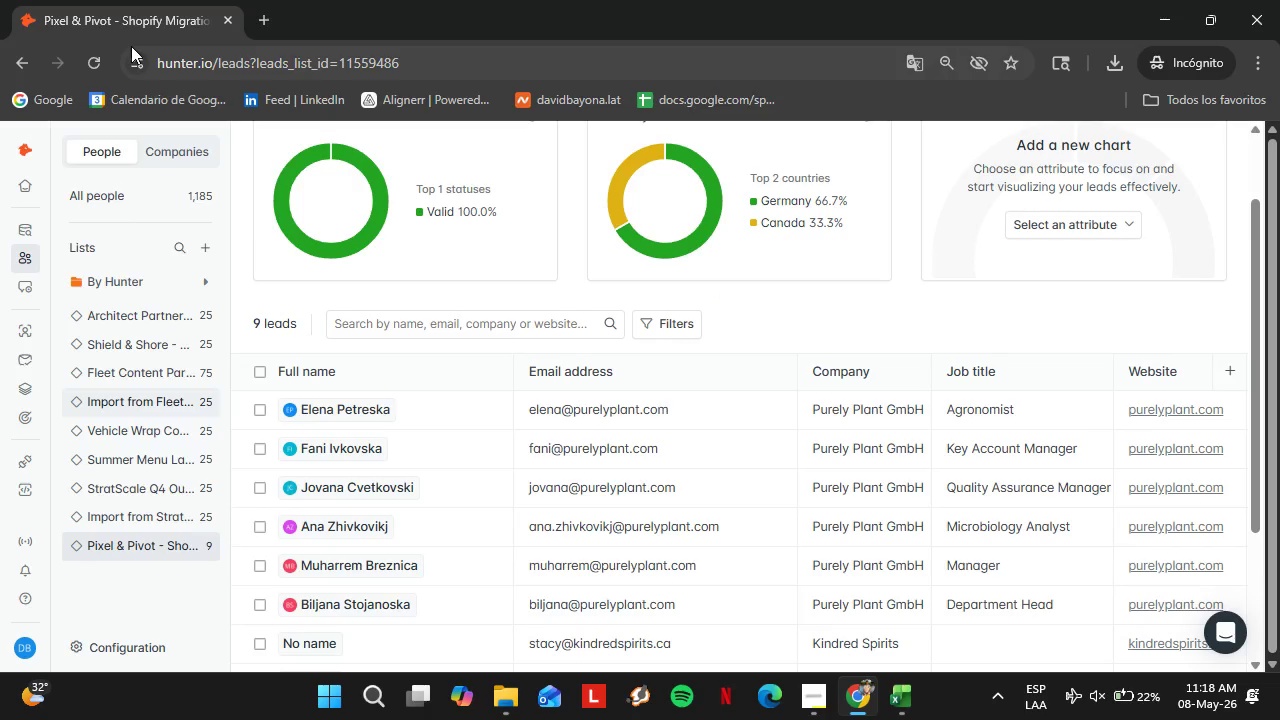 
left_click([100, 62])
 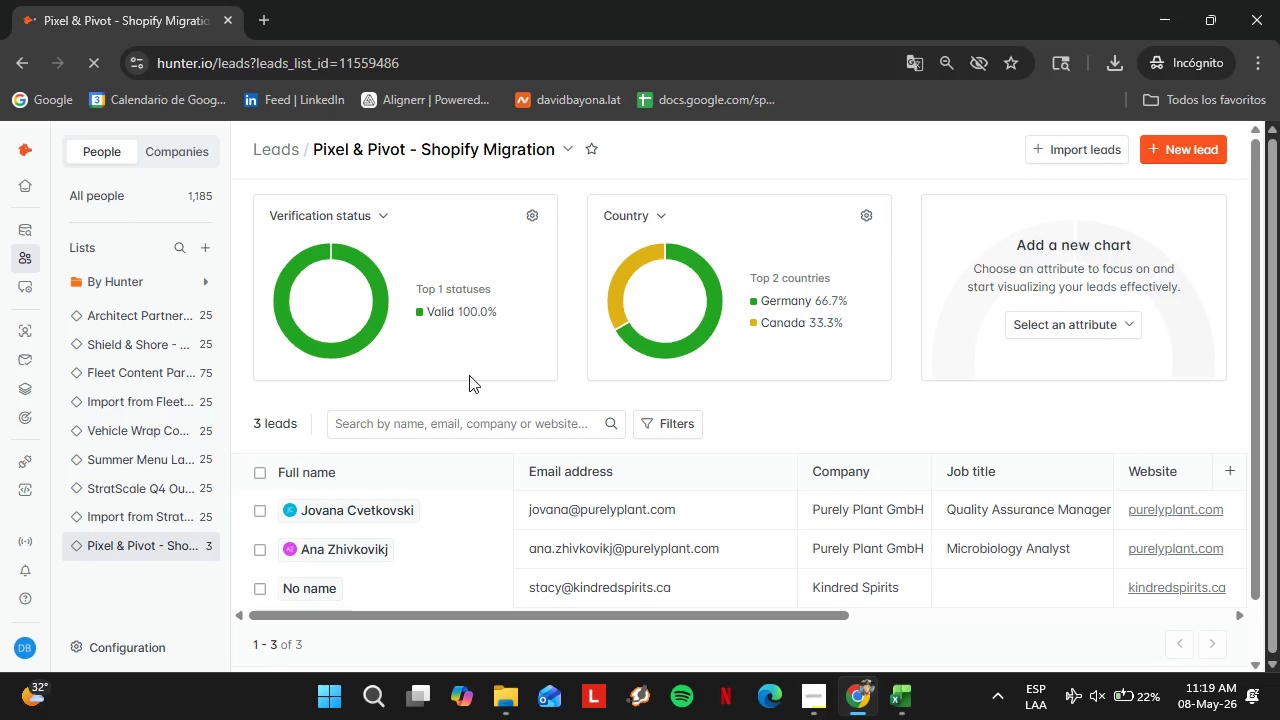 
wait(14.34)
 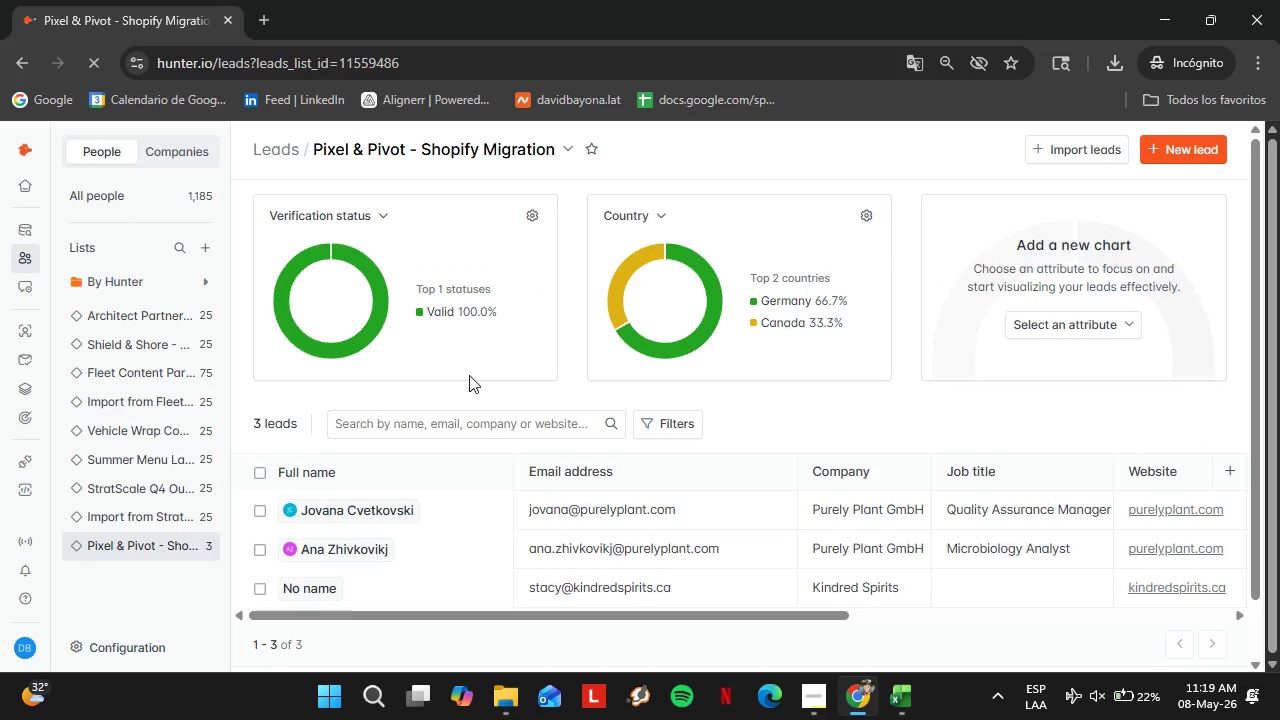 
left_click_drag(start_coordinate=[588, 619], to_coordinate=[623, 613])
 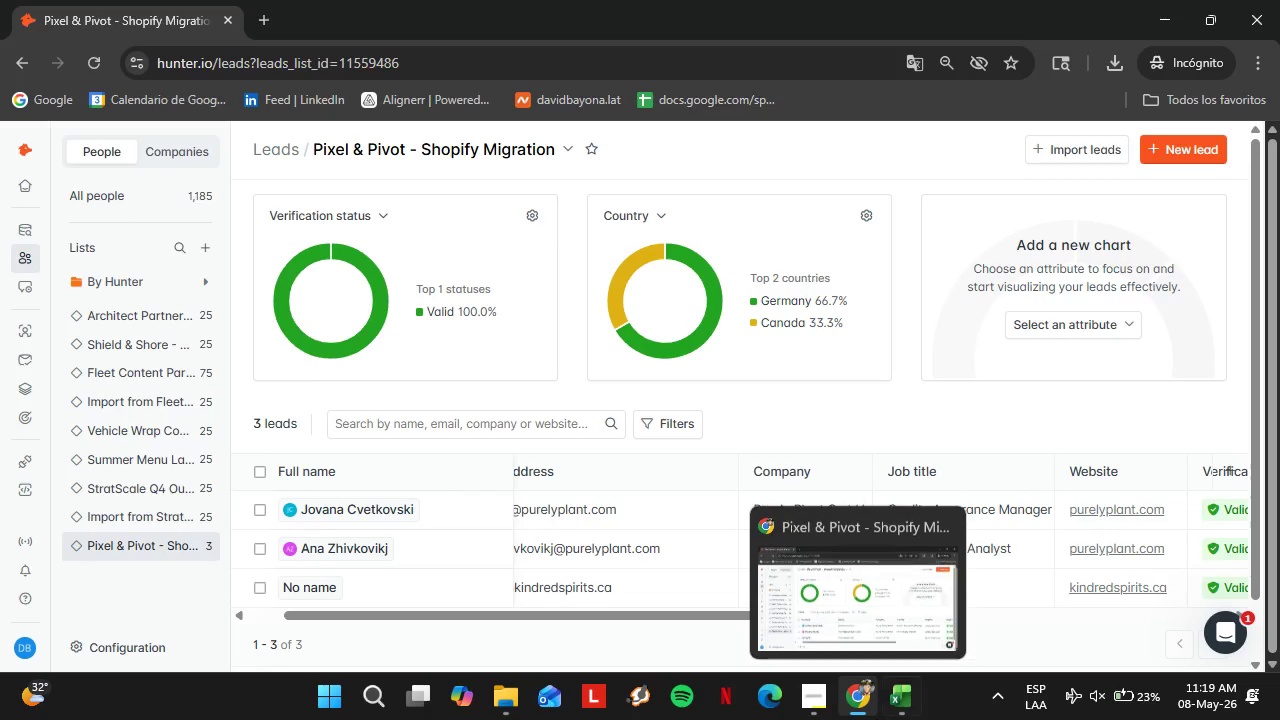 
wait(6.03)
 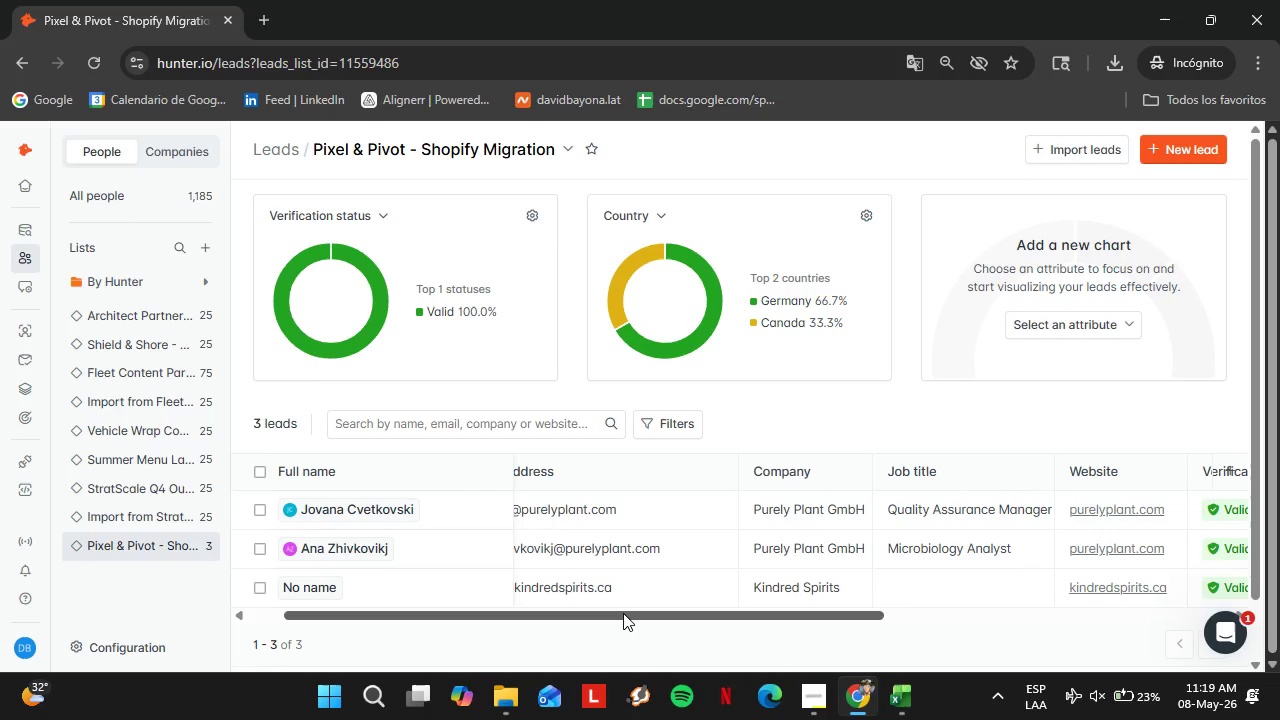 
left_click_drag(start_coordinate=[598, 611], to_coordinate=[685, 652])
 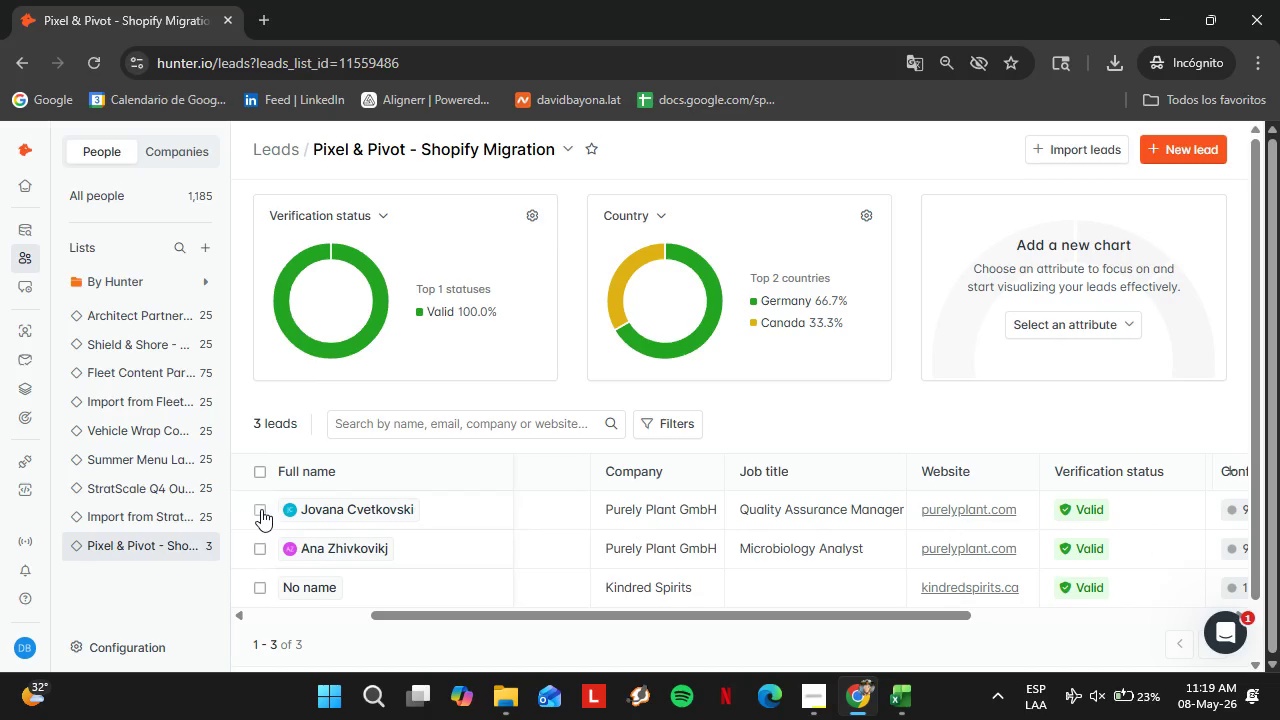 
double_click([261, 509])
 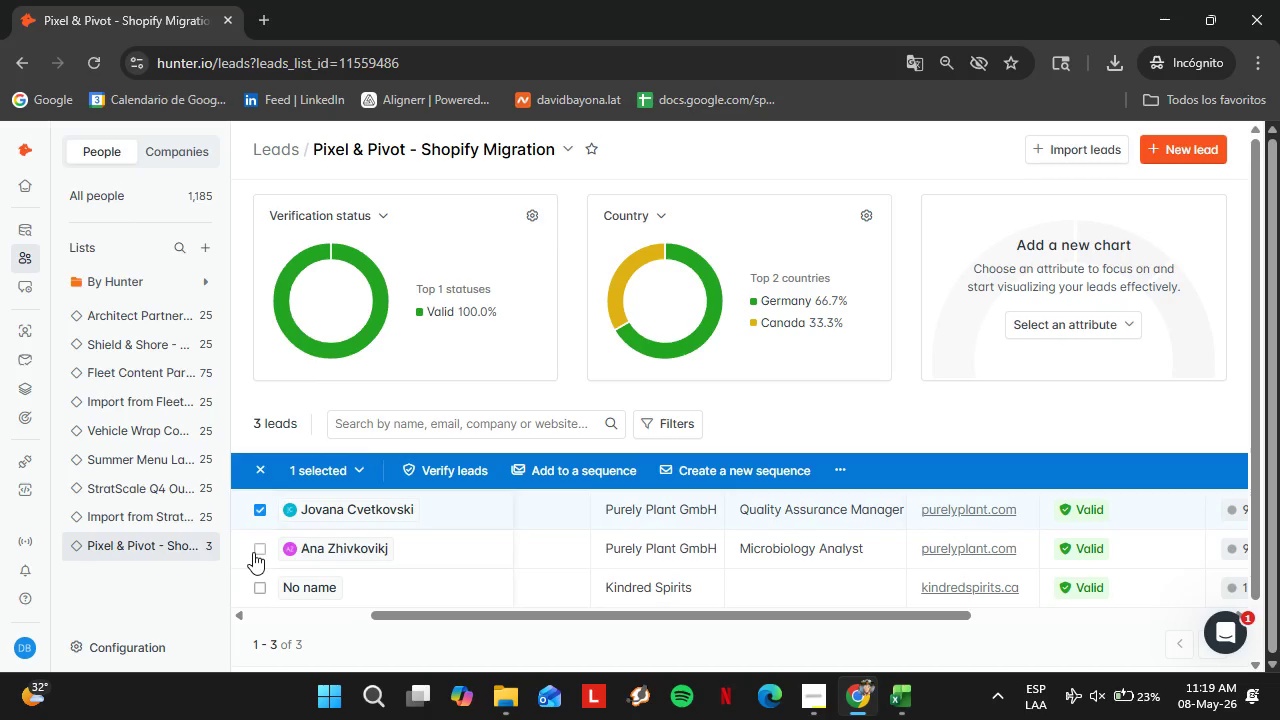 
left_click([253, 552])
 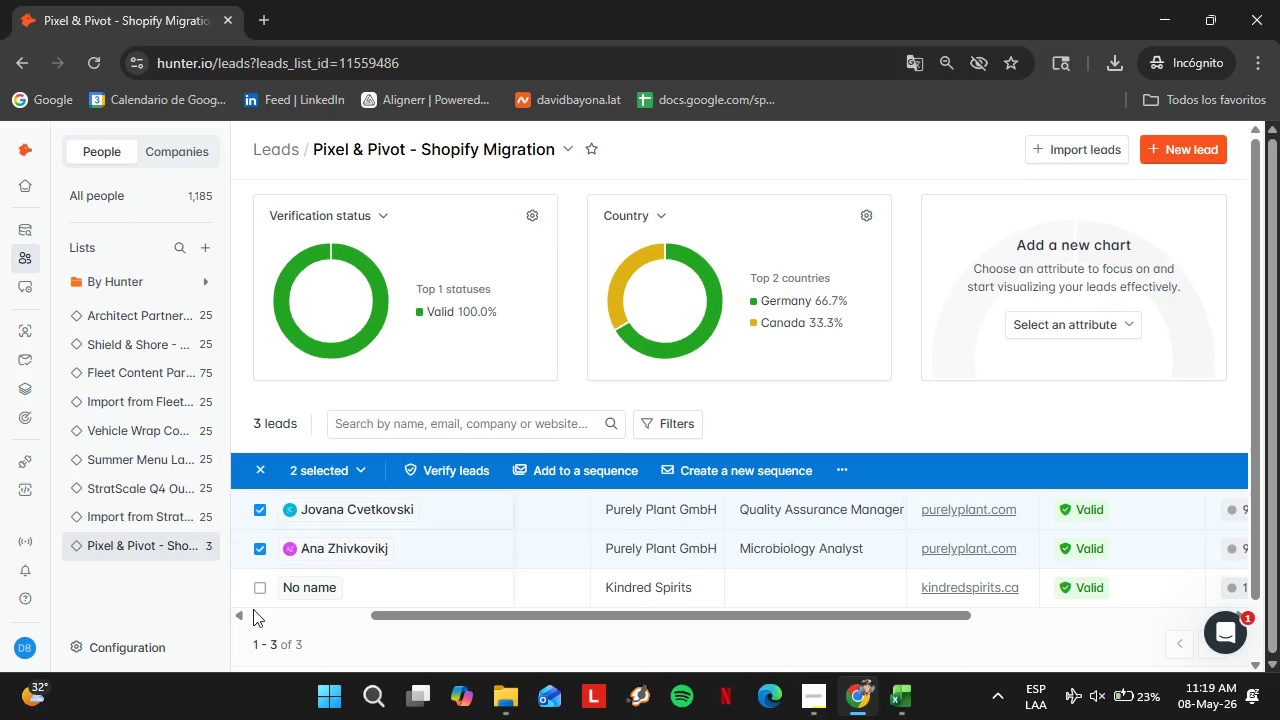 
left_click([253, 609])
 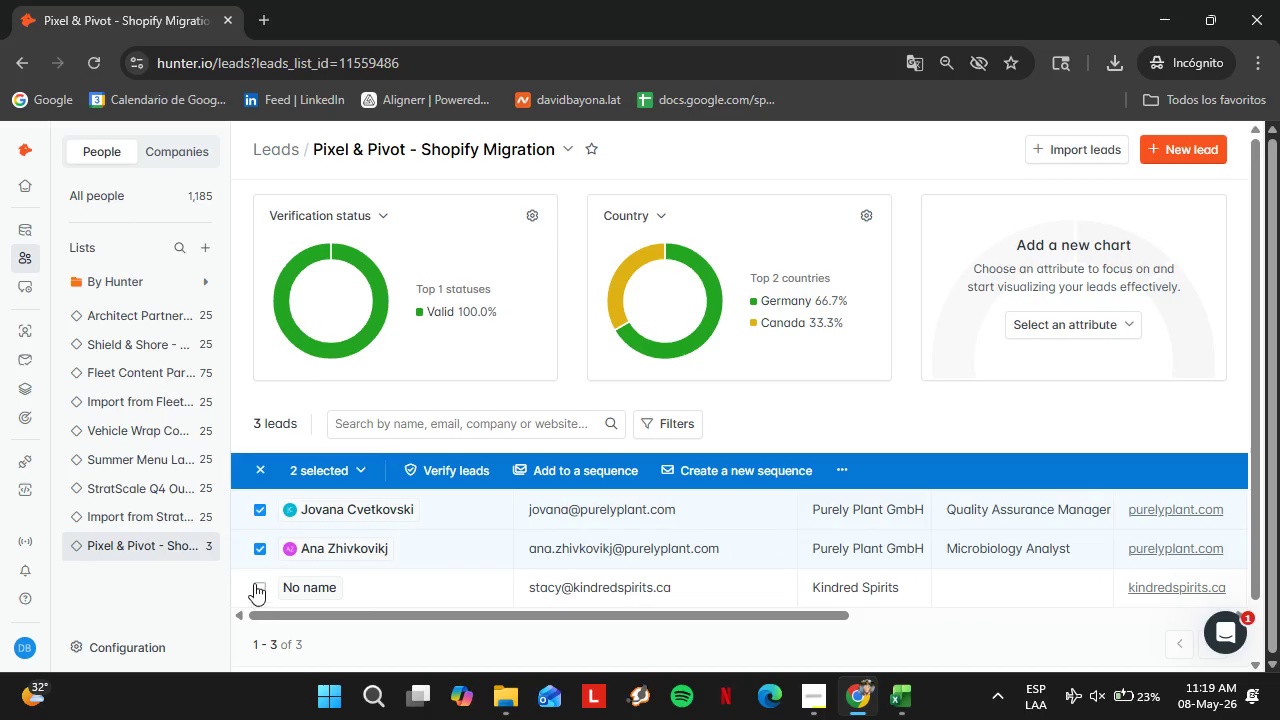 
left_click([255, 583])
 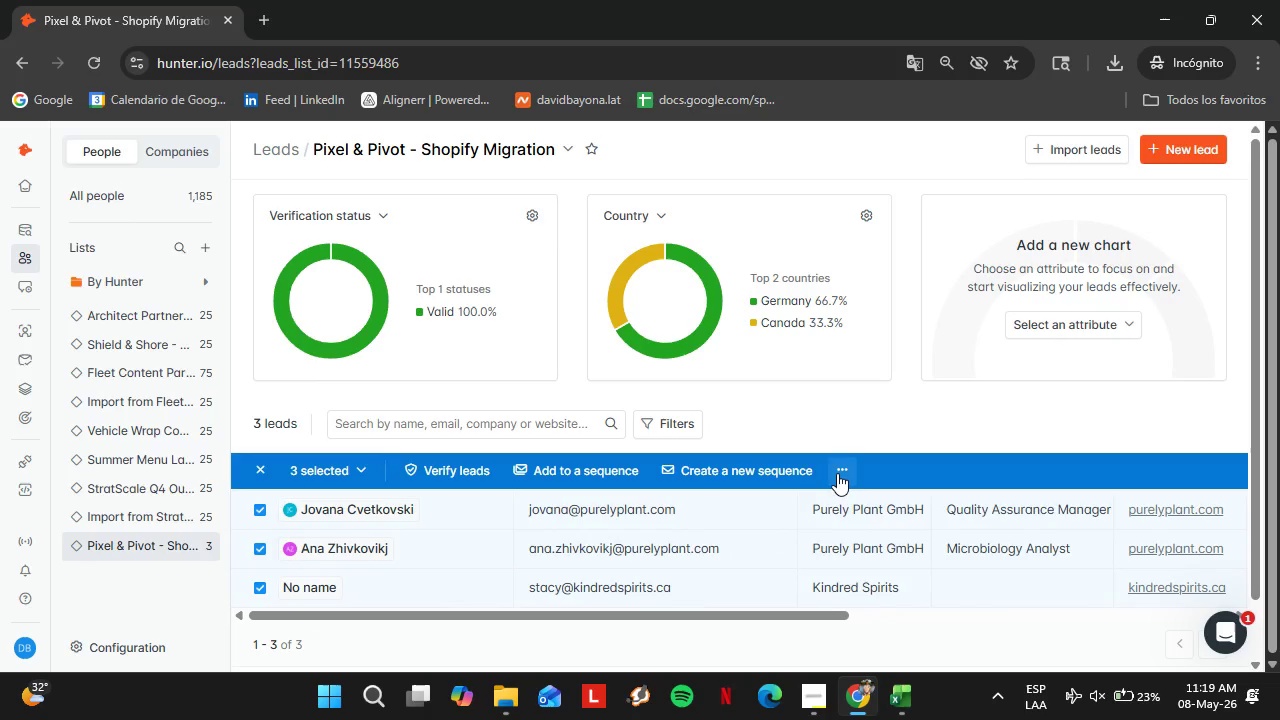 
left_click([837, 473])
 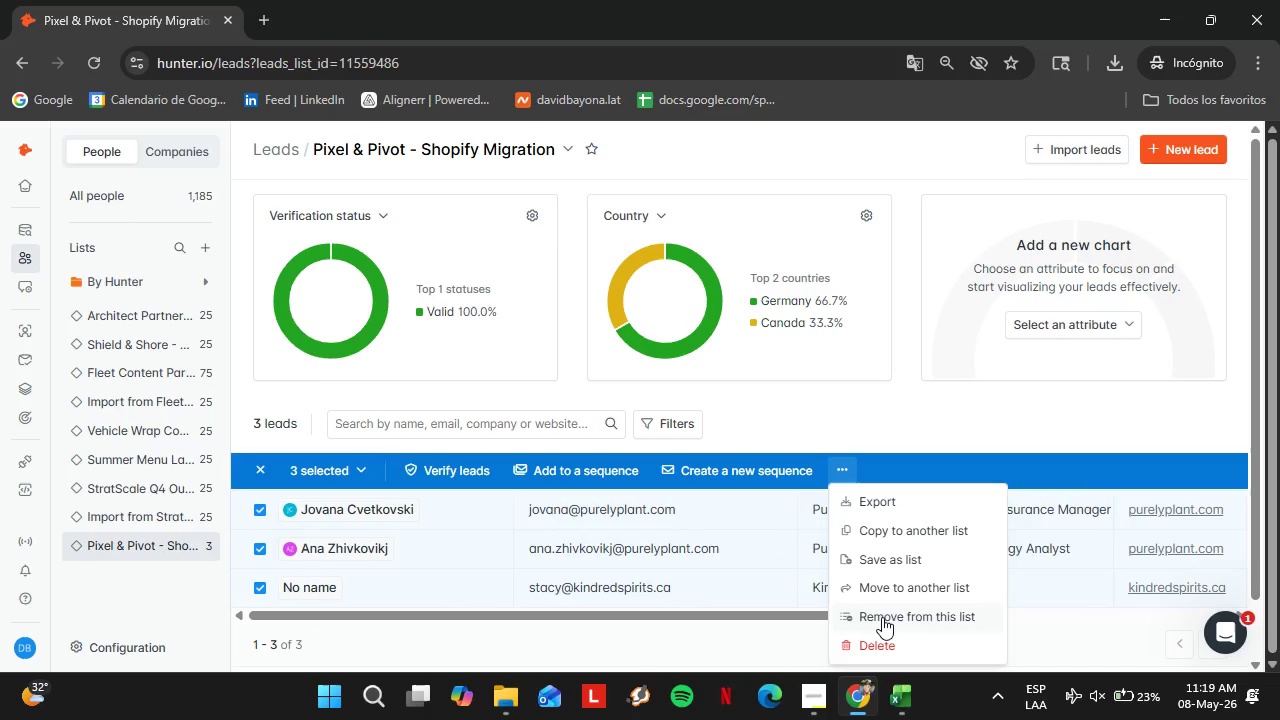 
left_click([881, 617])
 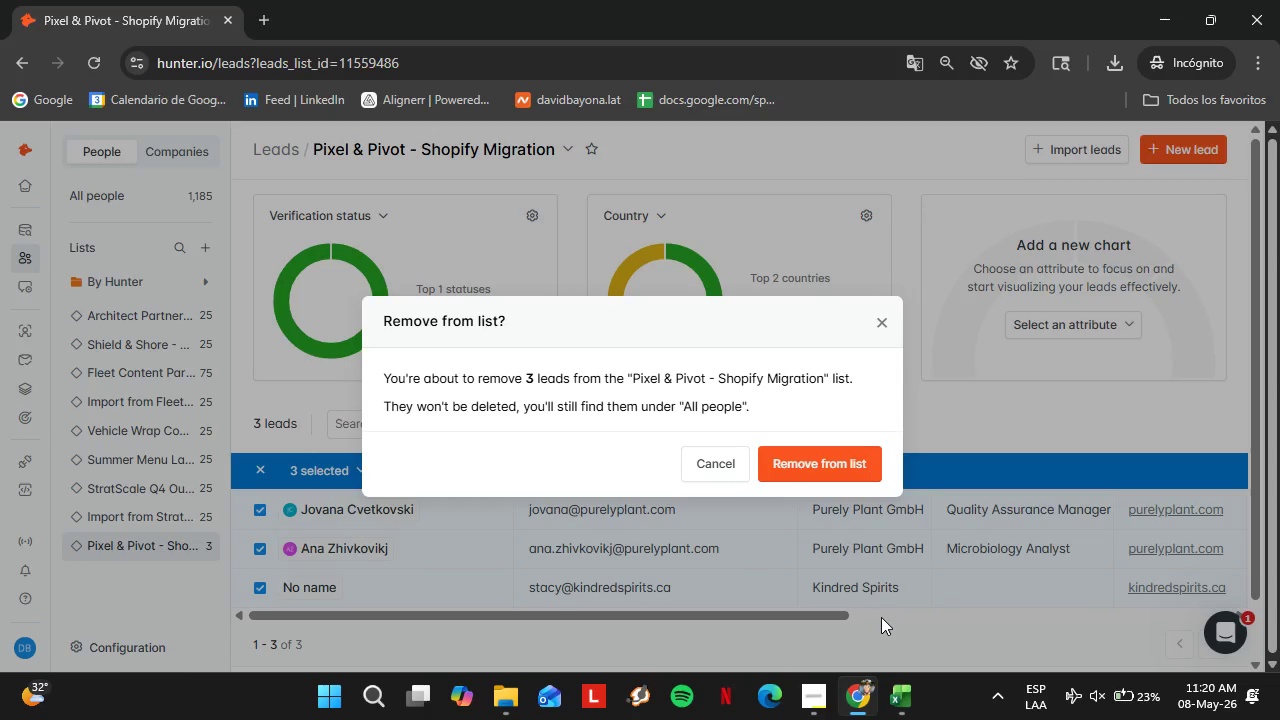 
wait(29.22)
 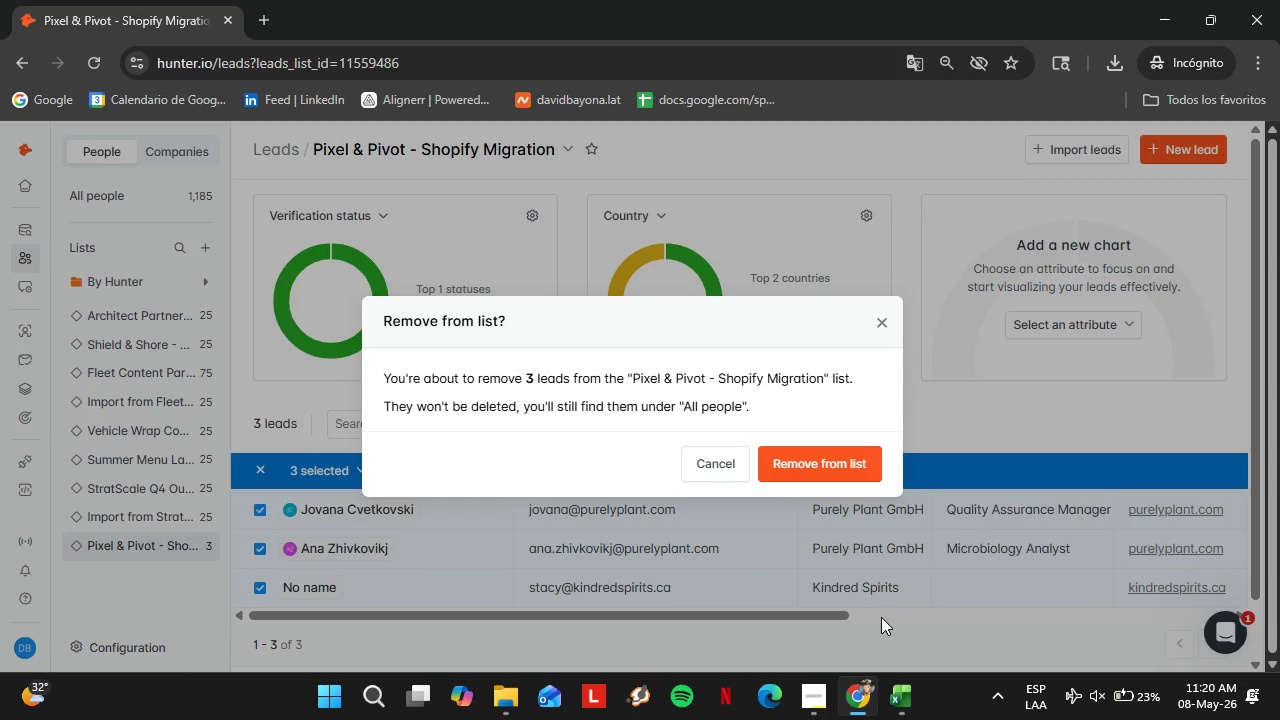 
left_click([822, 457])
 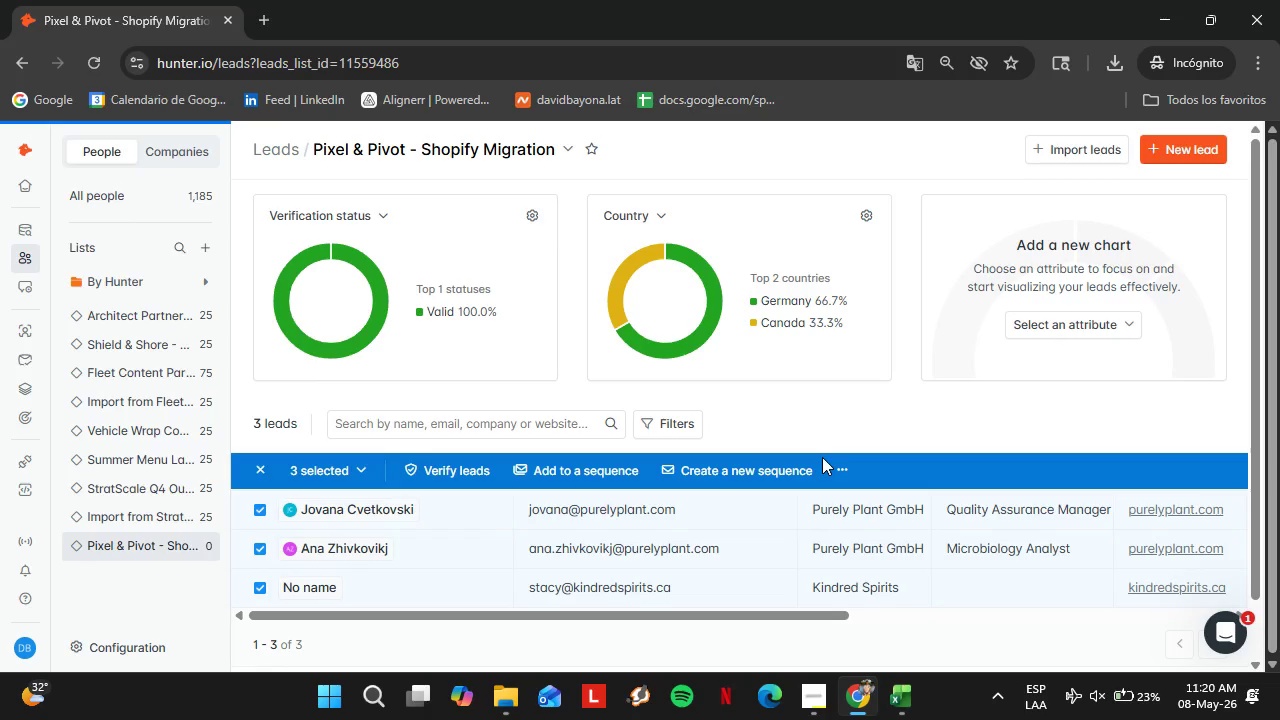 
wait(12.38)
 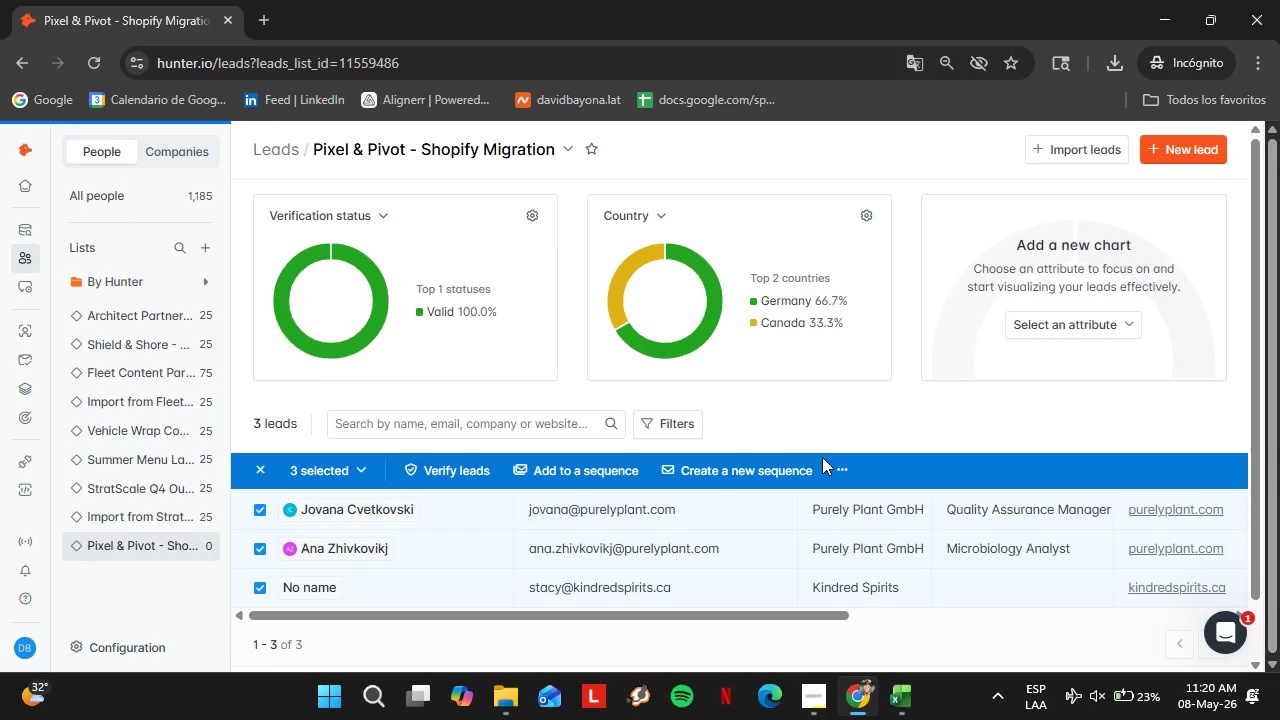 
left_click([31, 330])
 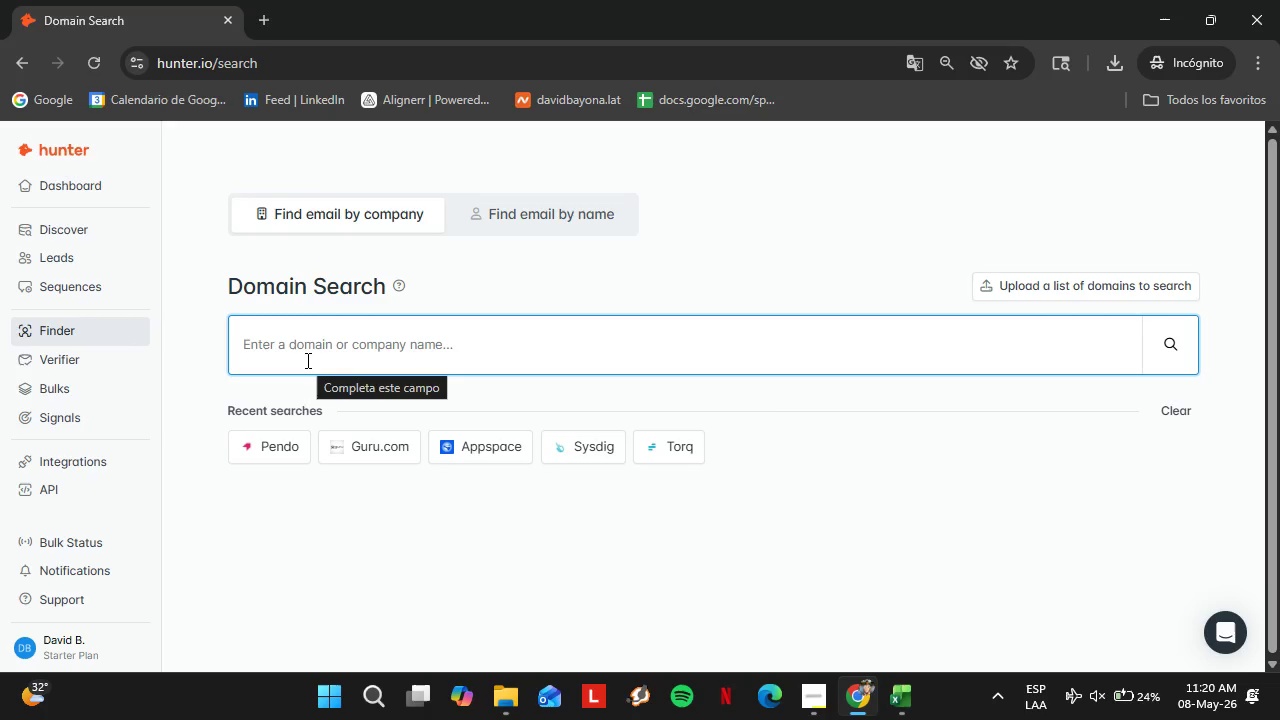 
wait(26.12)
 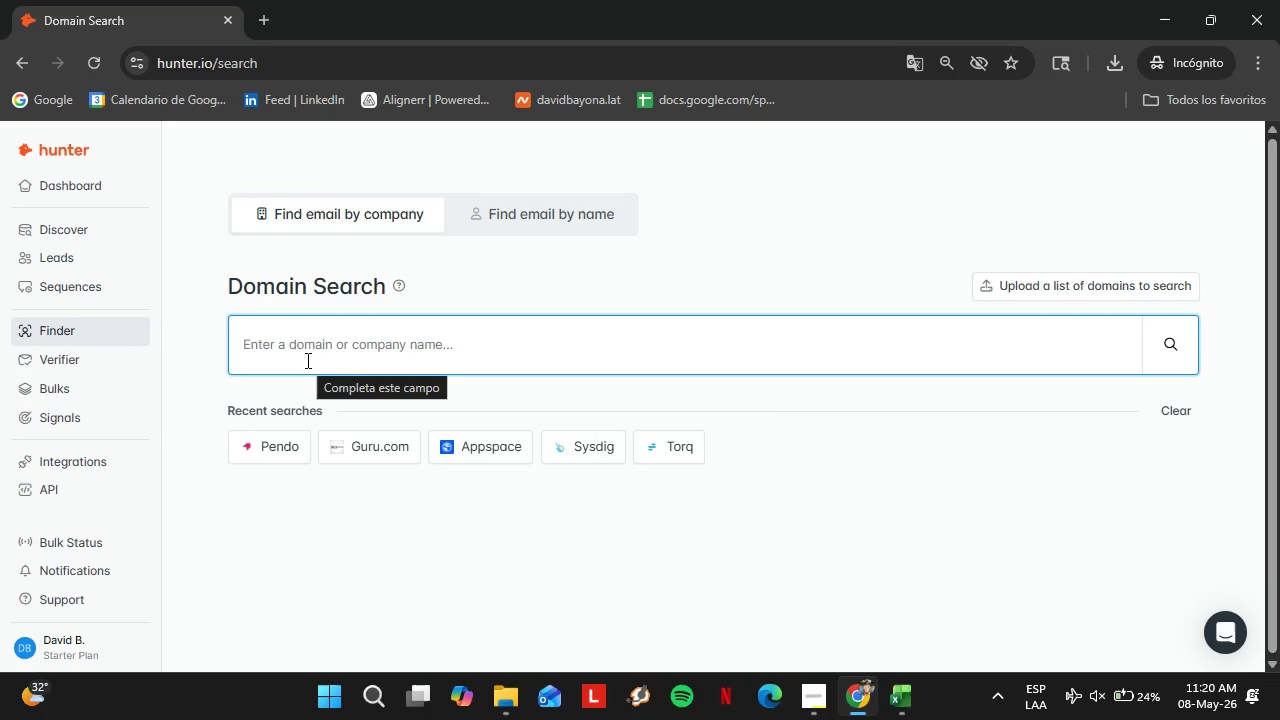 
type(allbirds.com)
 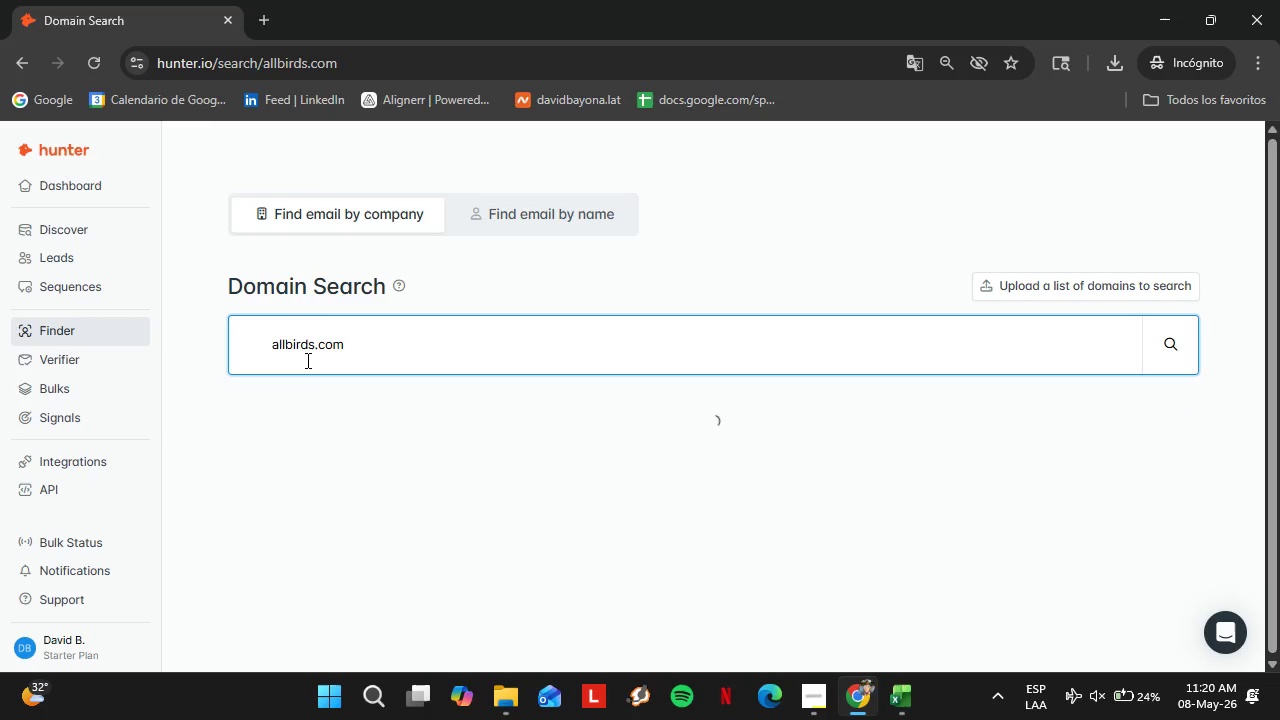 
key(Enter)
 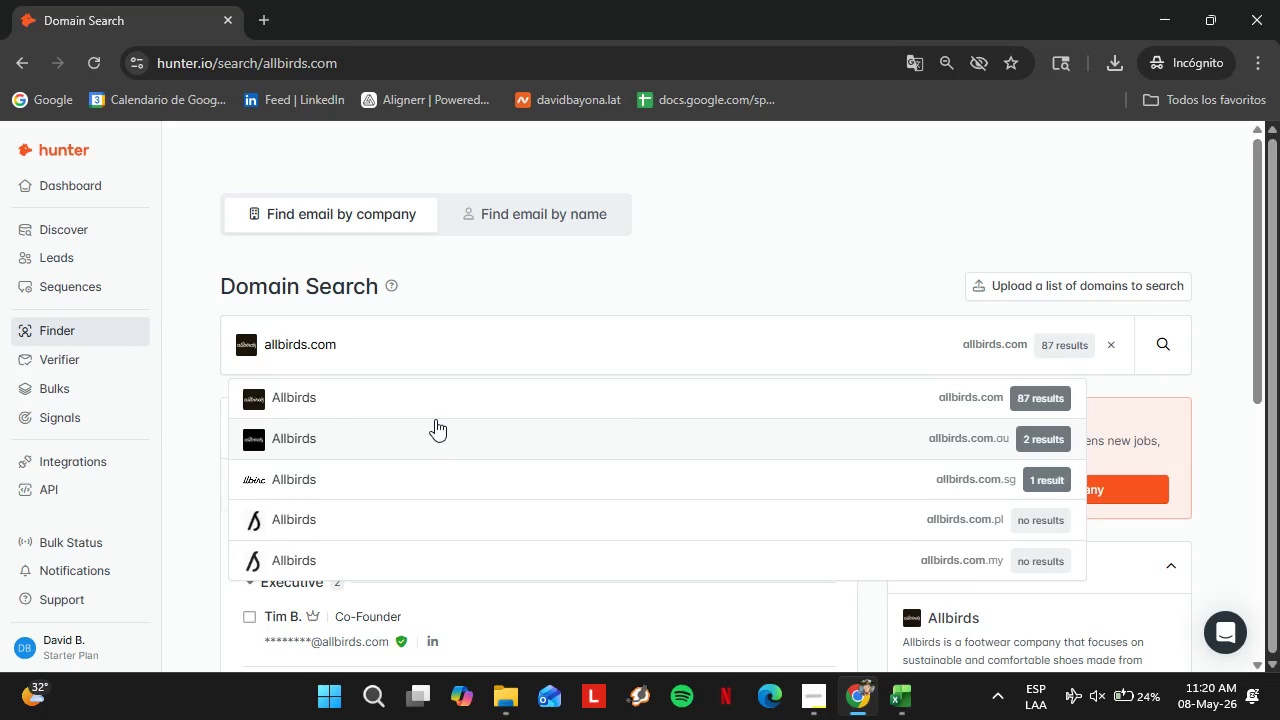 
left_click([418, 404])
 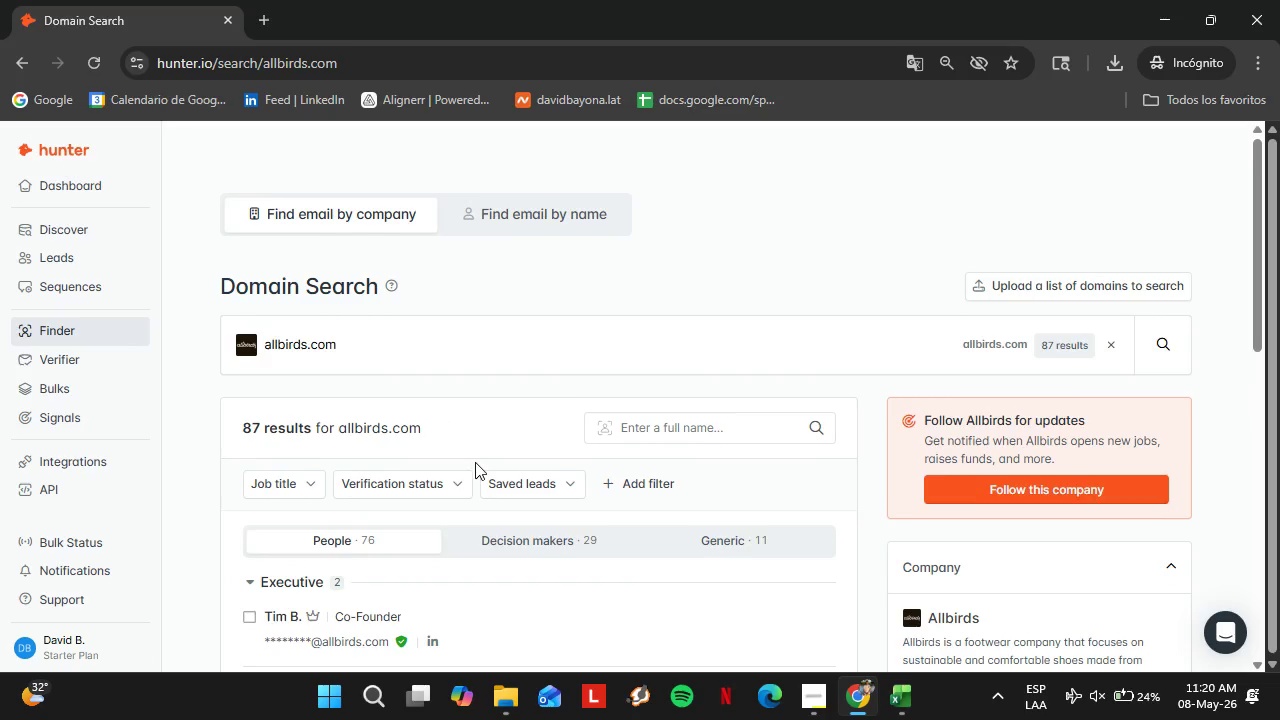 
scroll: coordinate [475, 462], scroll_direction: down, amount: 2.0
 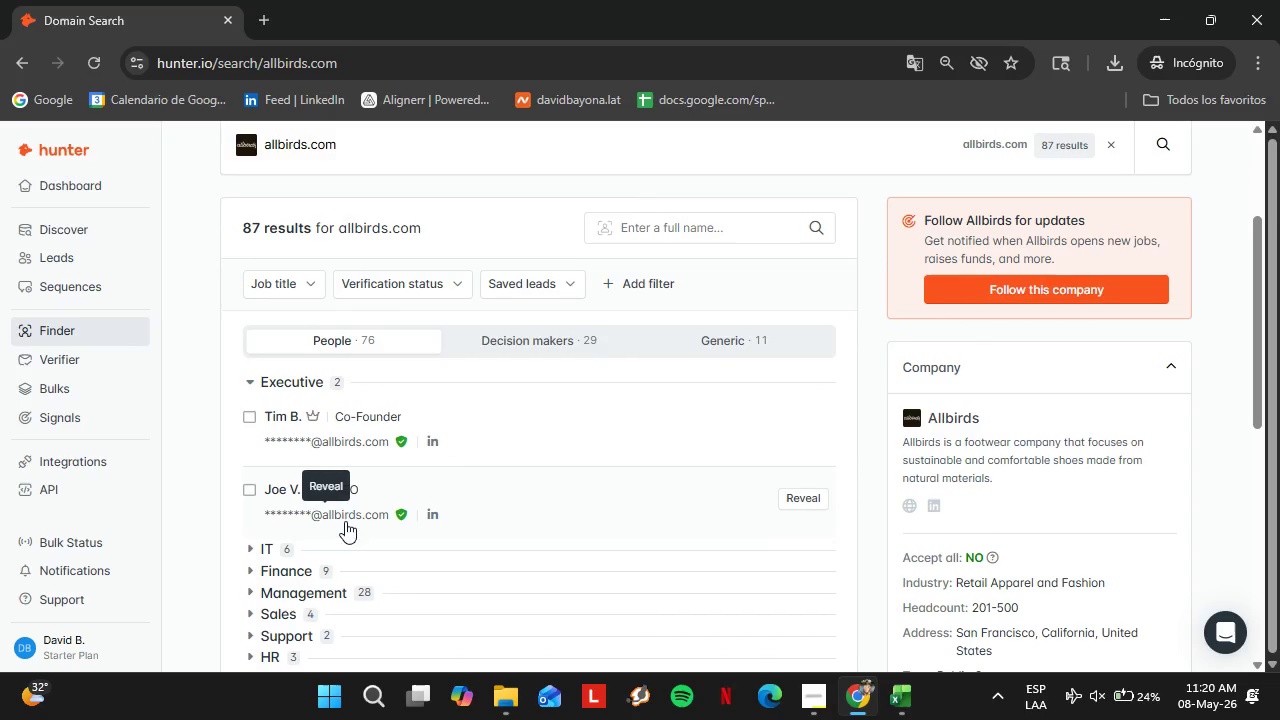 
mouse_move([321, 457])
 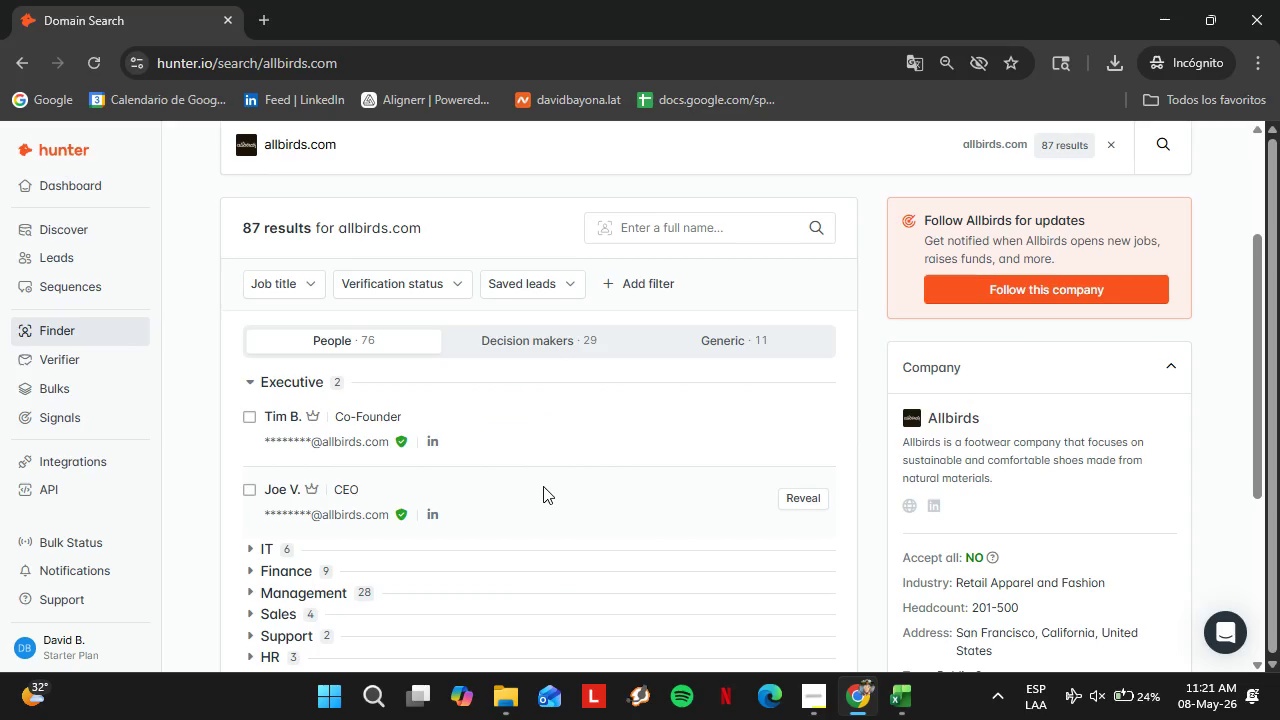 
wait(12.56)
 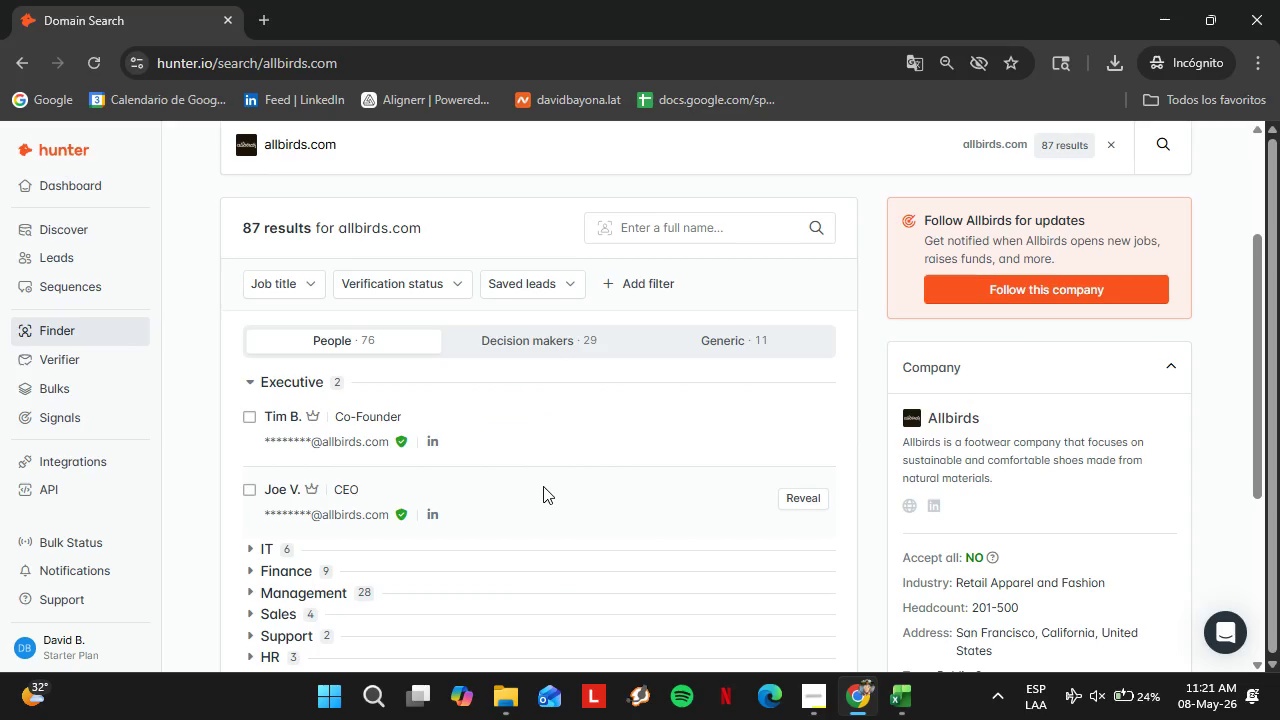 
double_click([354, 307])
 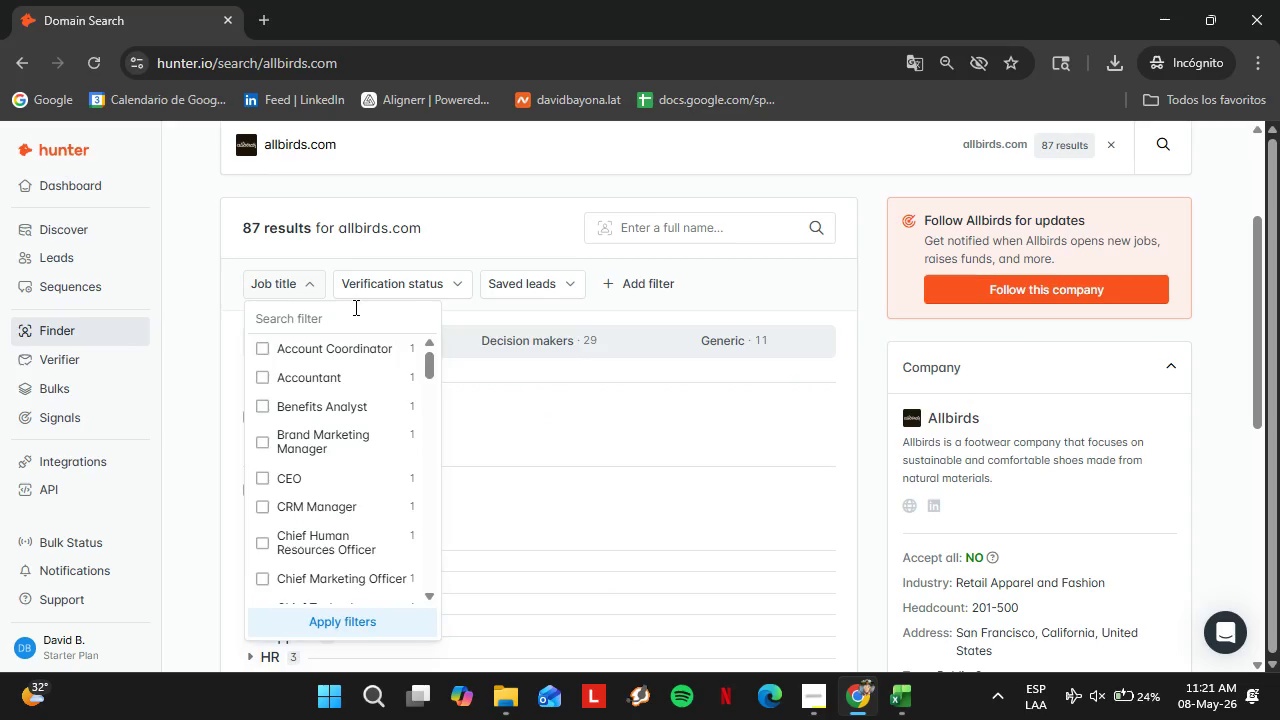 
type(e-com)
key(Backspace)
key(Backspace)
key(Backspace)
key(Backspace)
type(com)
 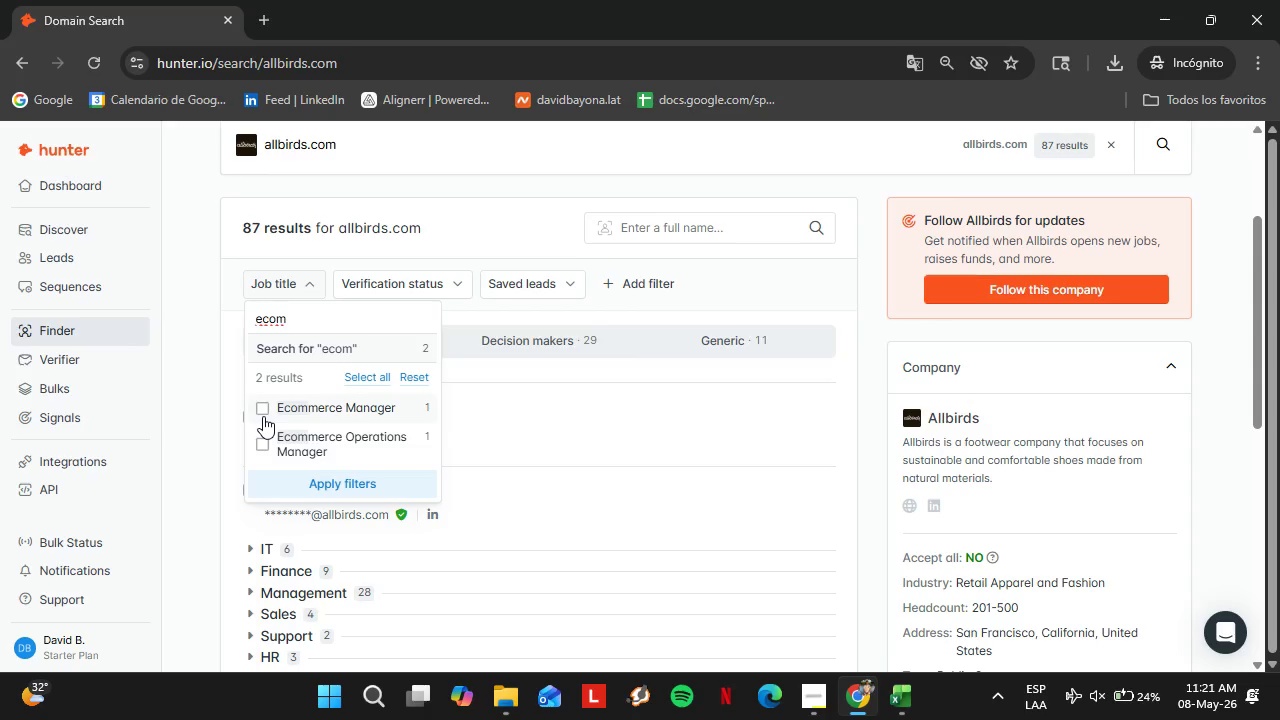 
left_click([260, 410])
 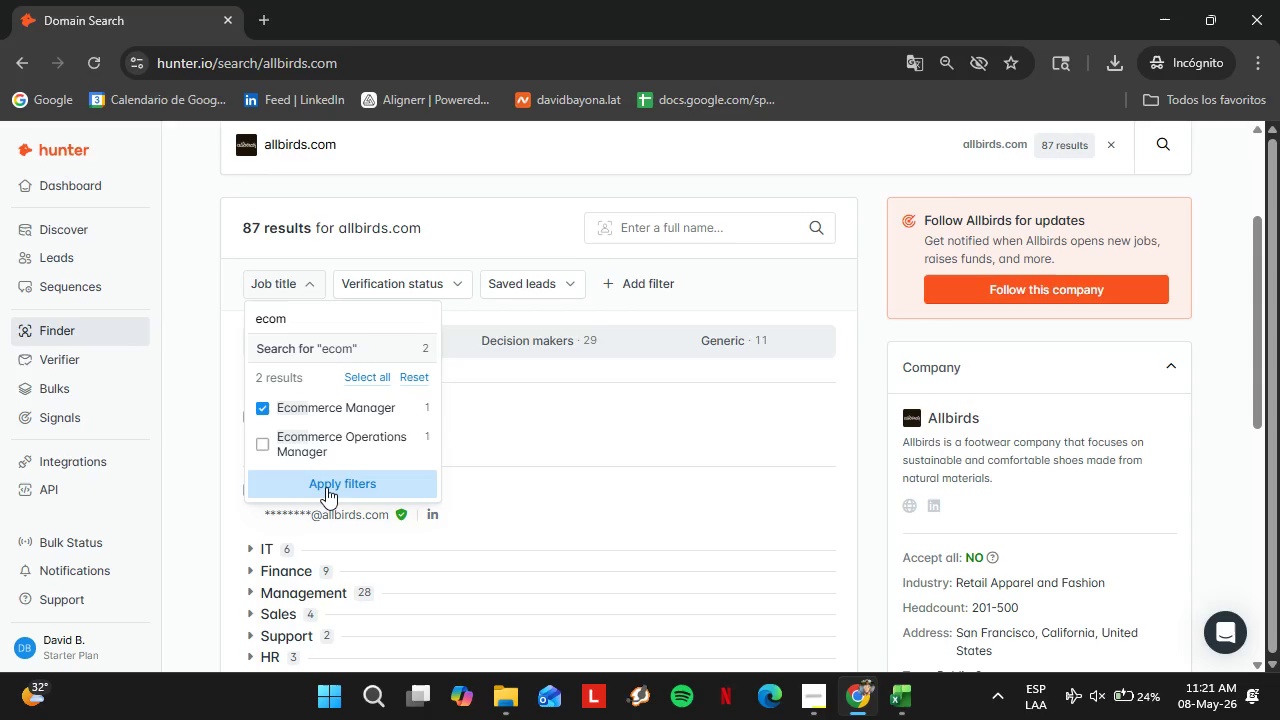 
left_click([326, 487])
 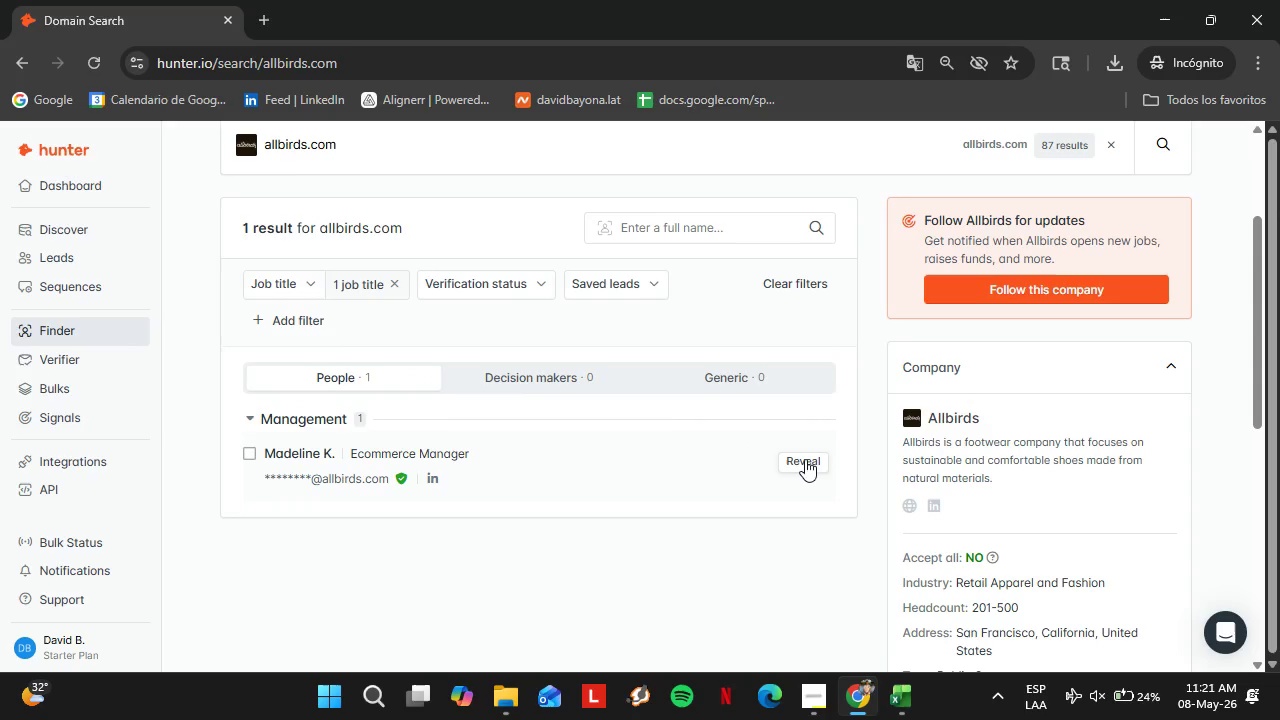 
left_click([808, 459])
 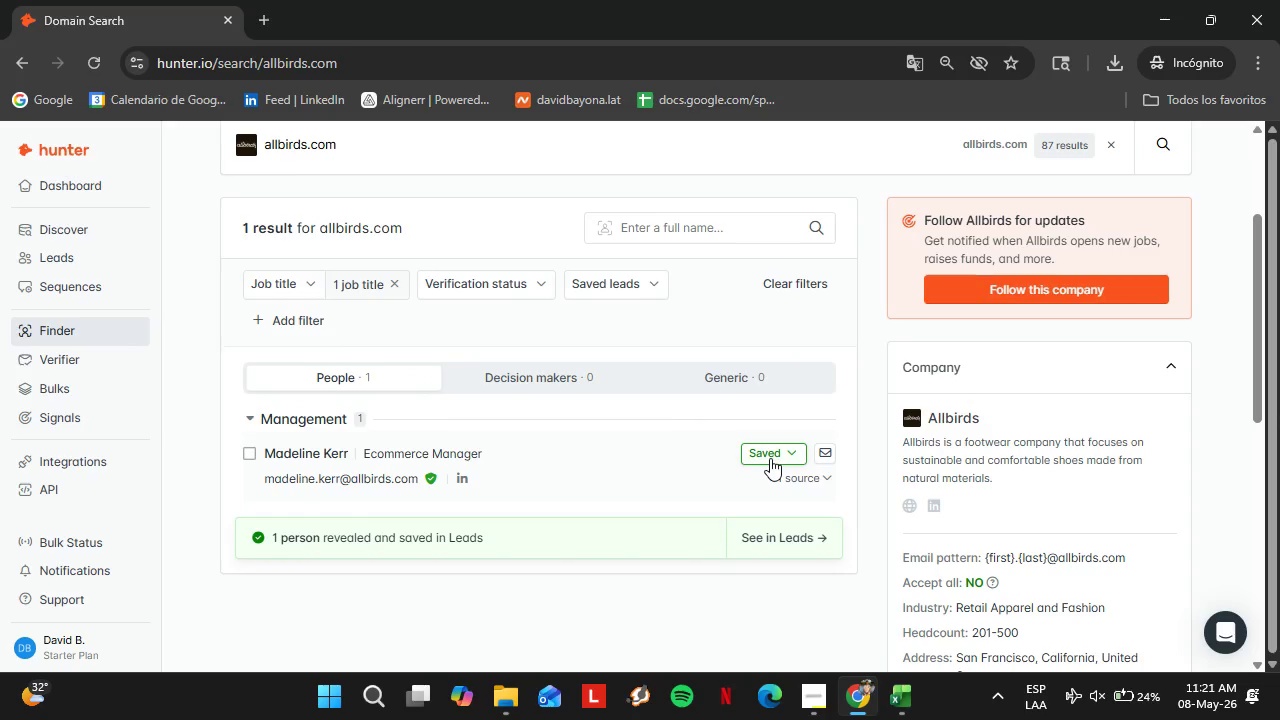 
left_click([760, 458])
 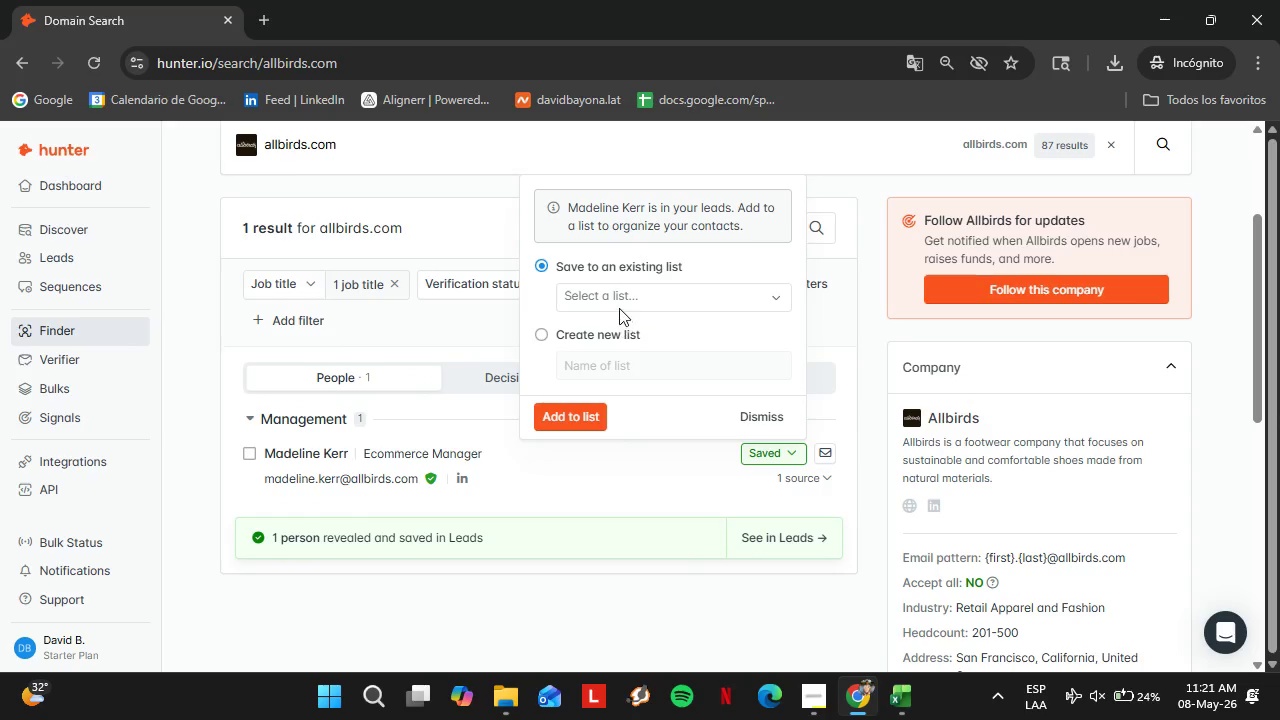 
left_click([611, 296])
 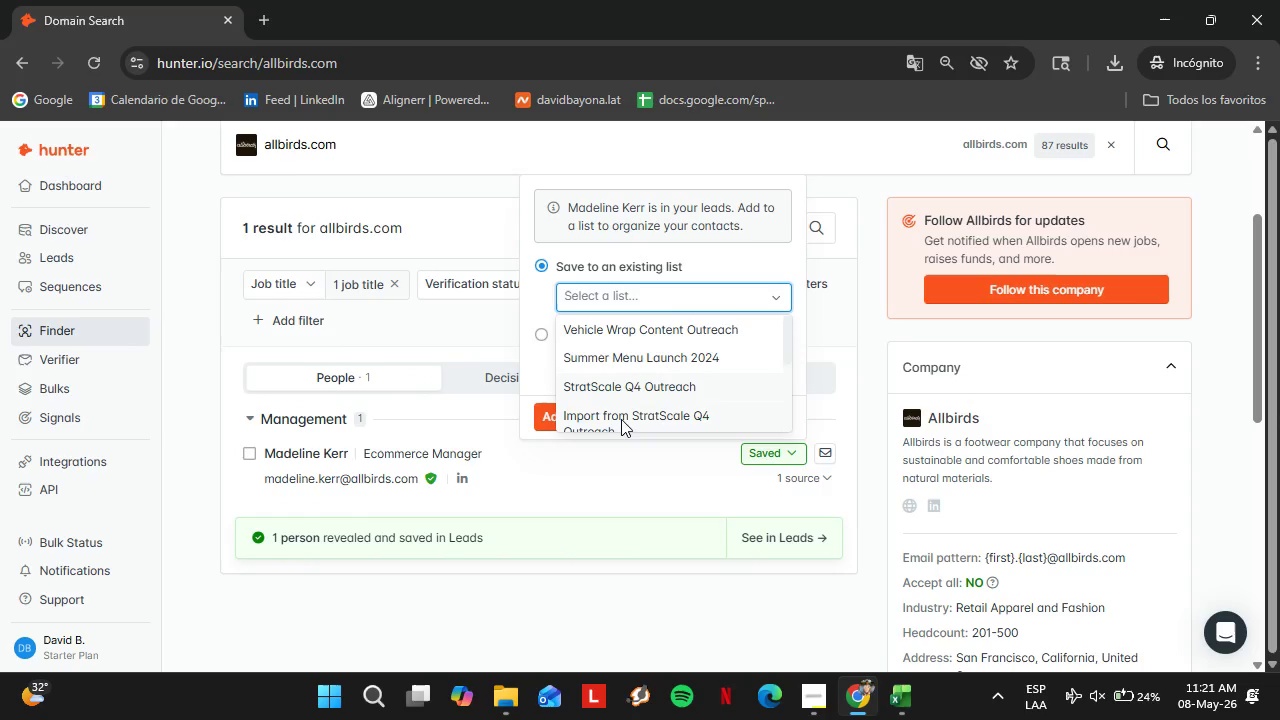 
scroll: coordinate [624, 390], scroll_direction: down, amount: 5.0
 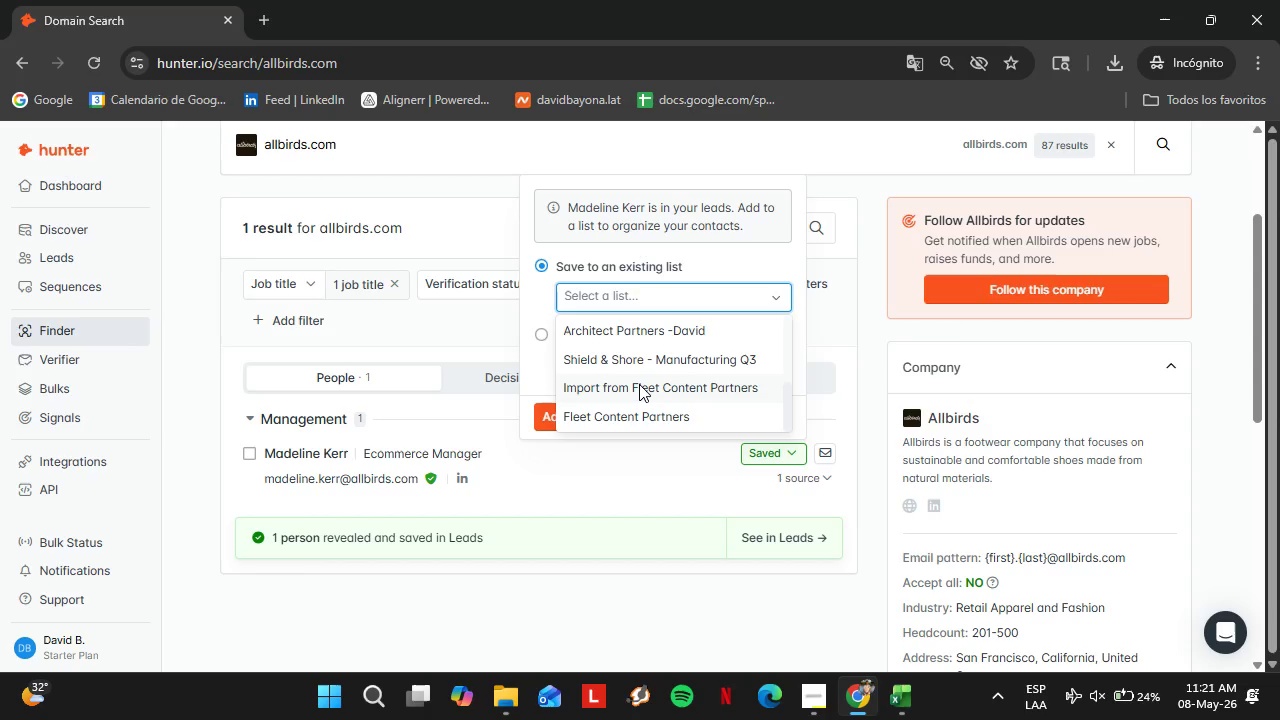 
scroll: coordinate [639, 384], scroll_direction: up, amount: 1.0
 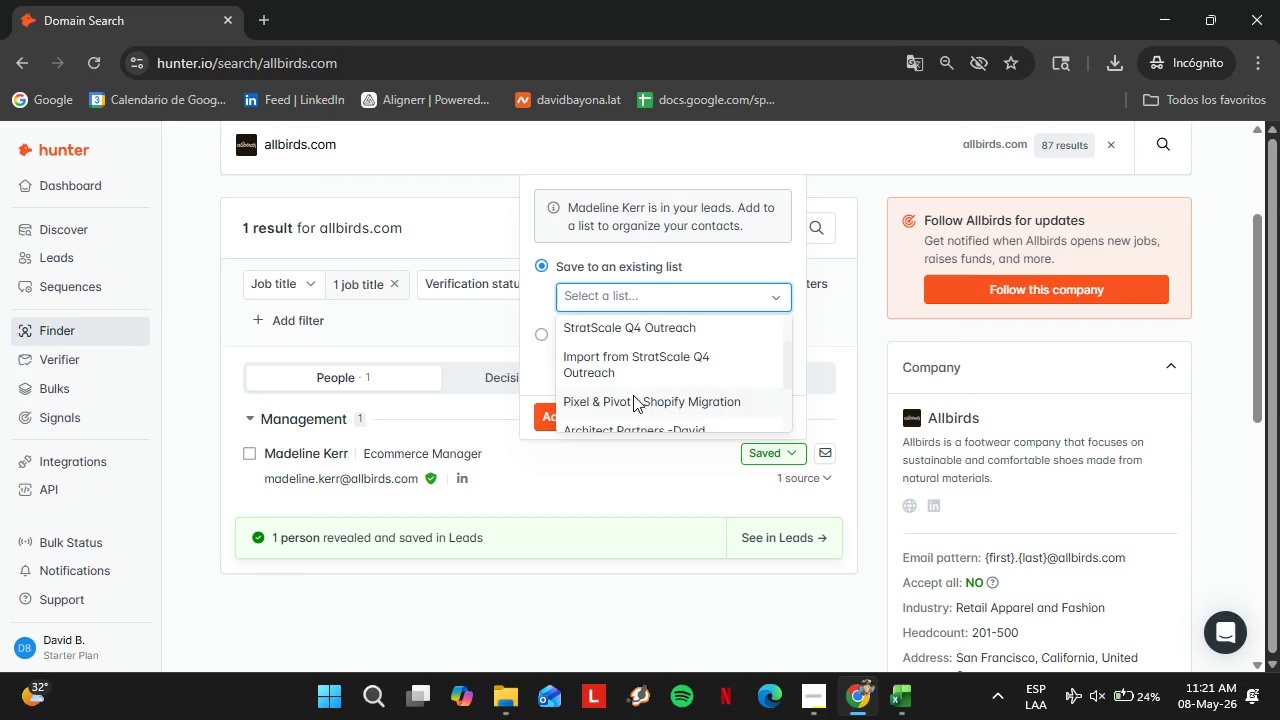 
left_click([633, 395])
 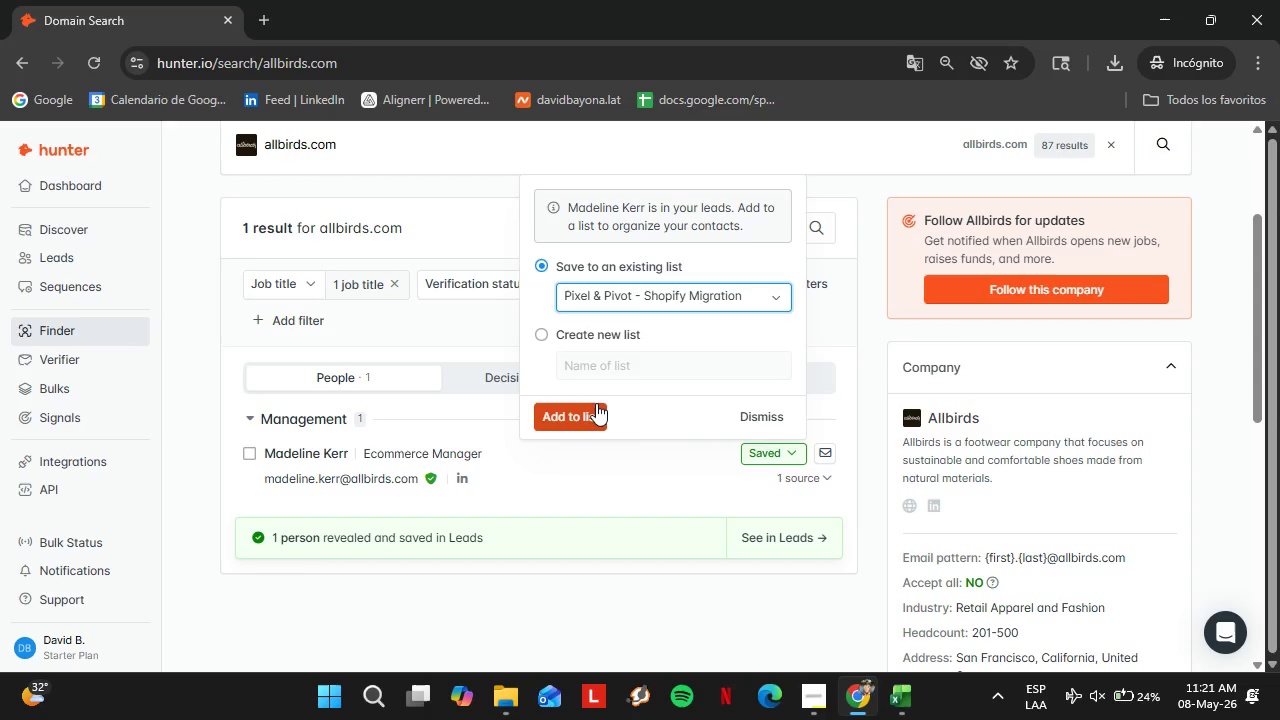 
left_click([596, 403])
 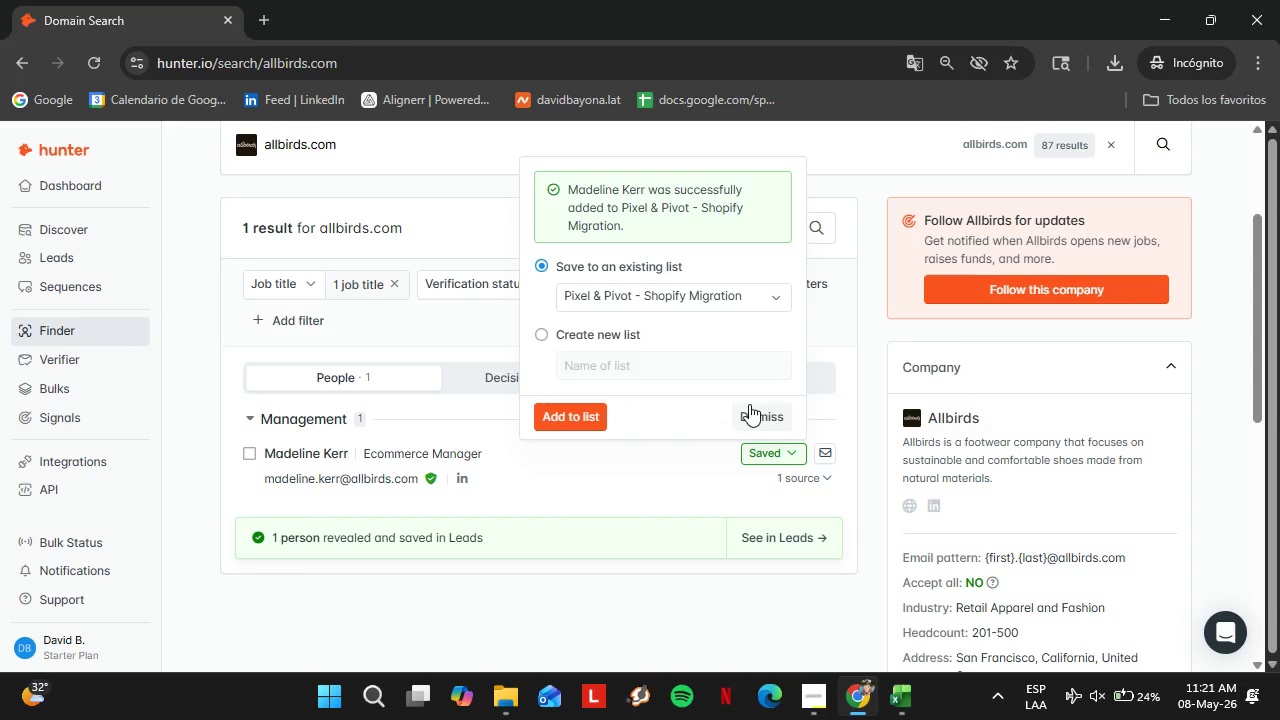 
wait(5.02)
 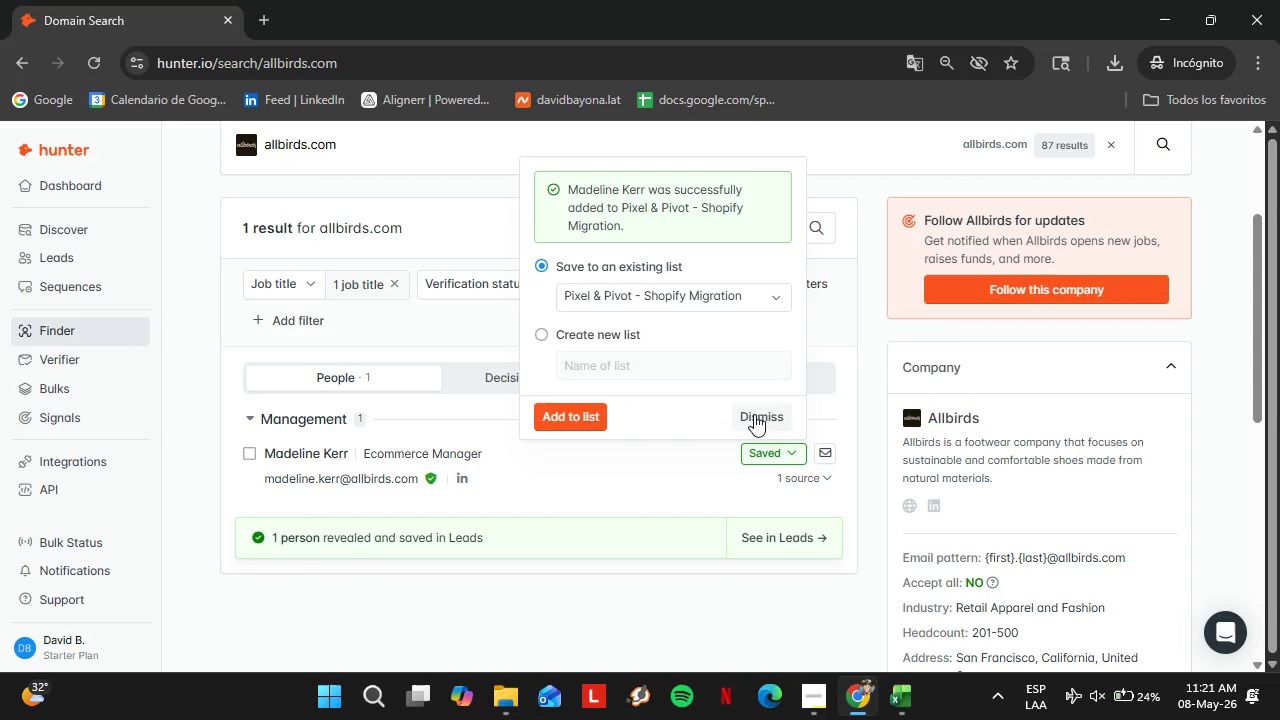 
left_click([756, 404])
 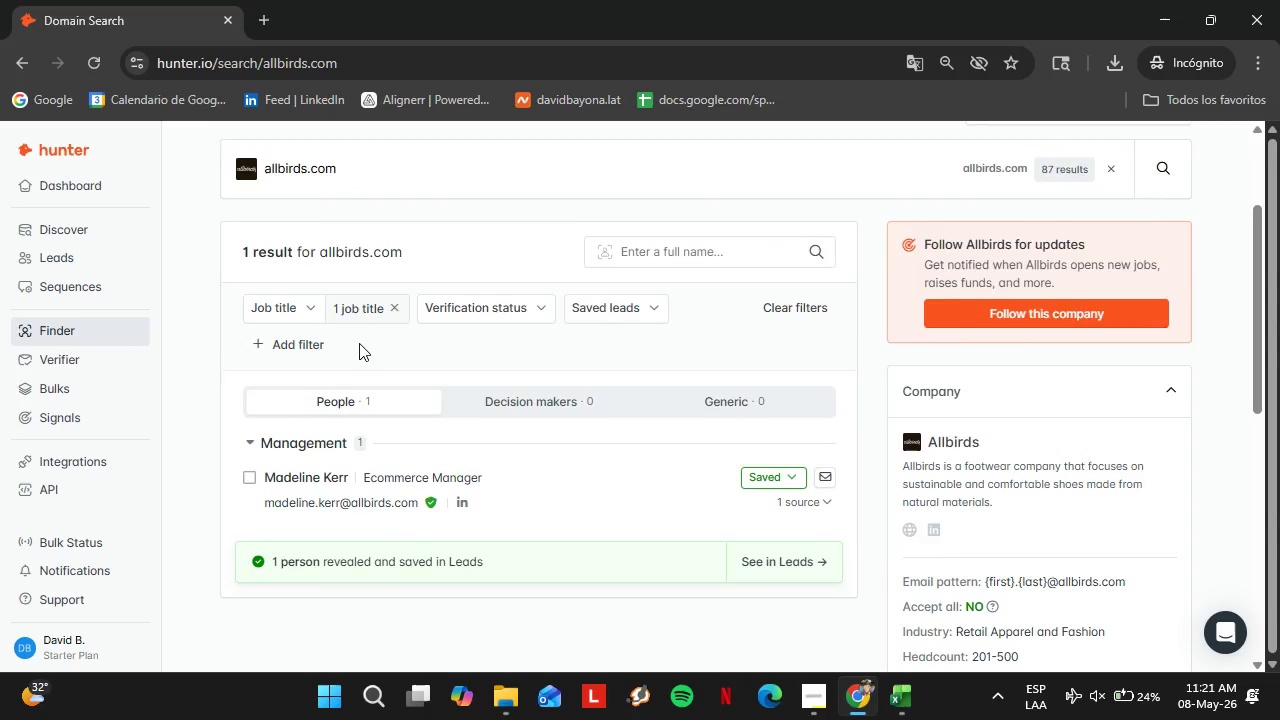 
scroll: coordinate [359, 343], scroll_direction: up, amount: 2.0
 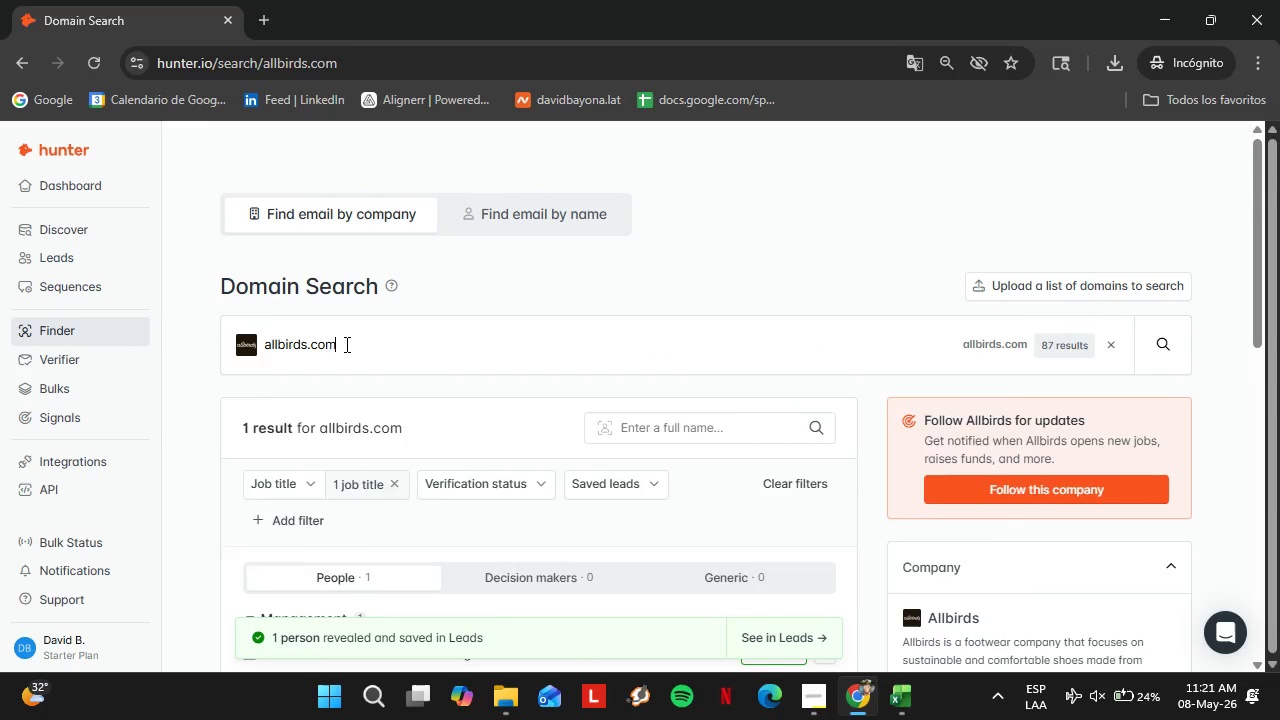 
double_click([345, 344])
 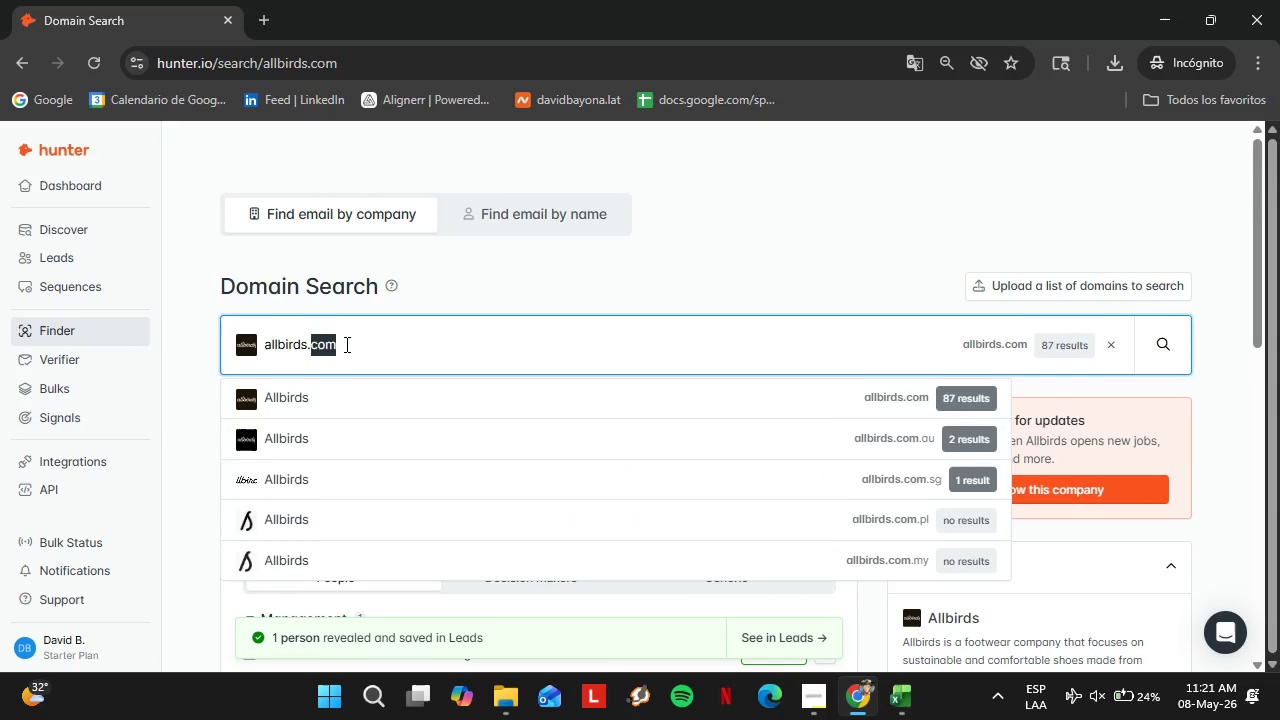 
triple_click([345, 344])
 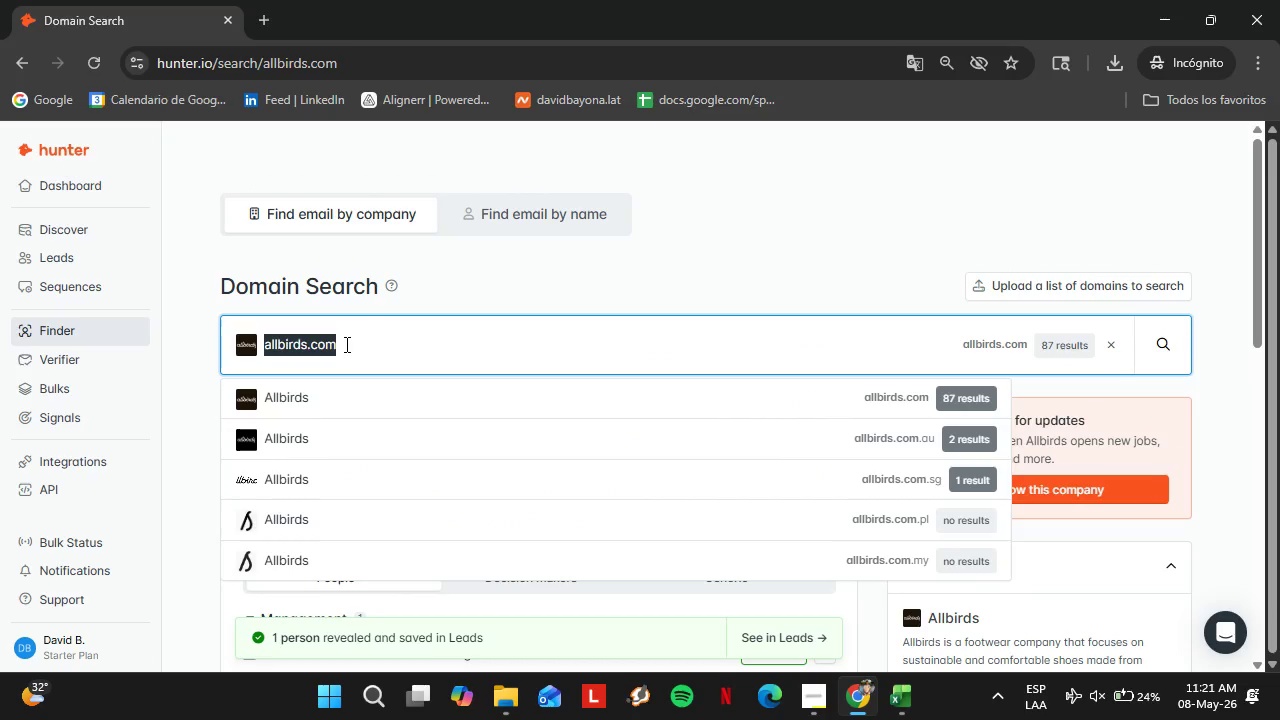 
triple_click([345, 344])
 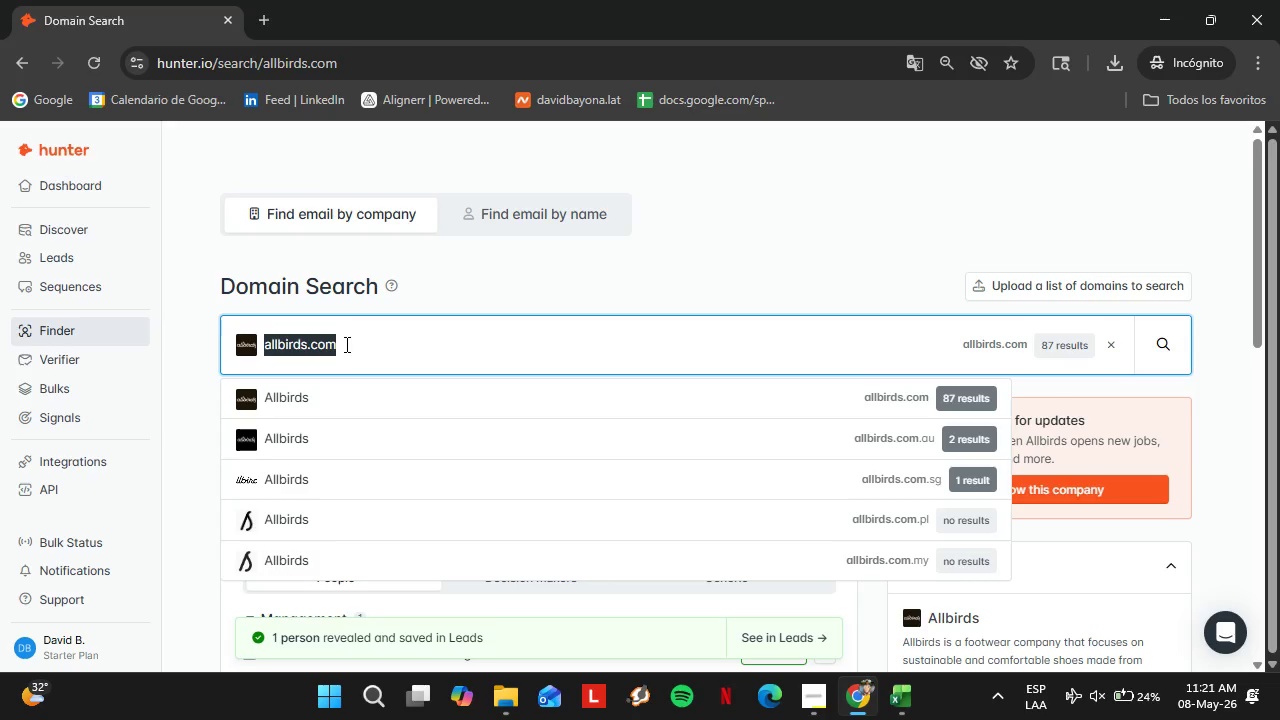 
wait(5.2)
 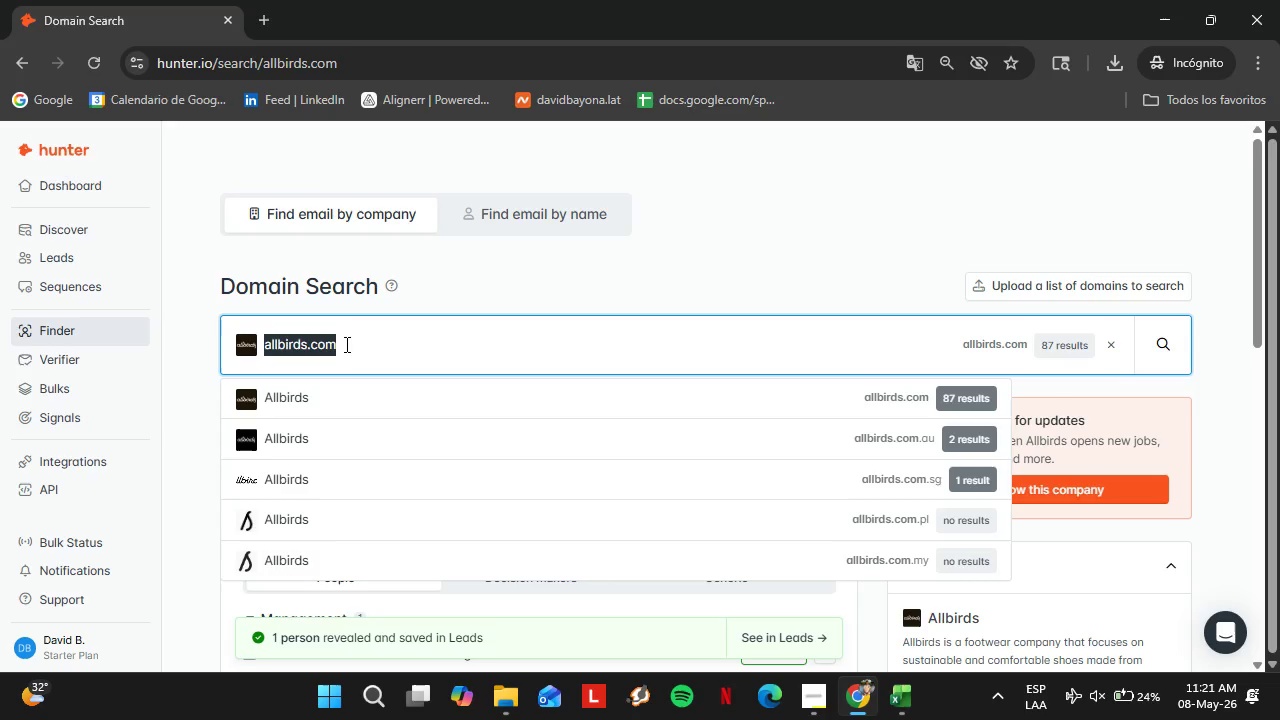 
type(bombas.com)
 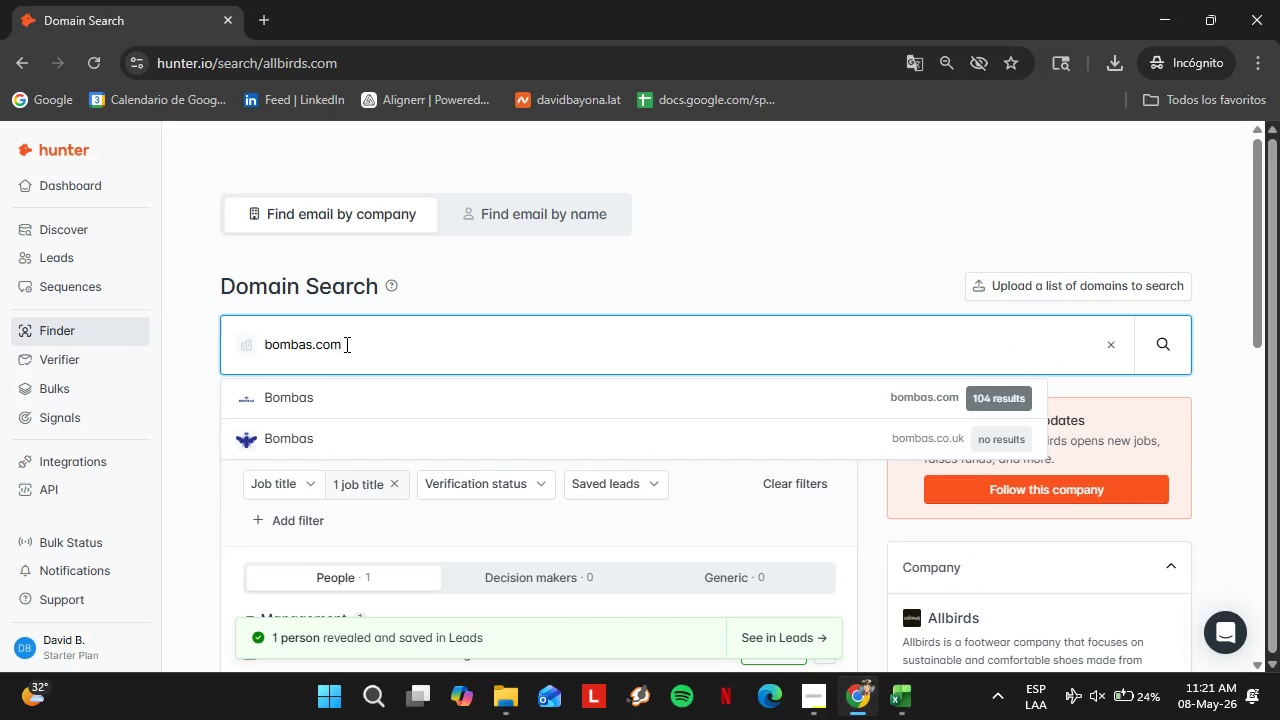 
key(Enter)
 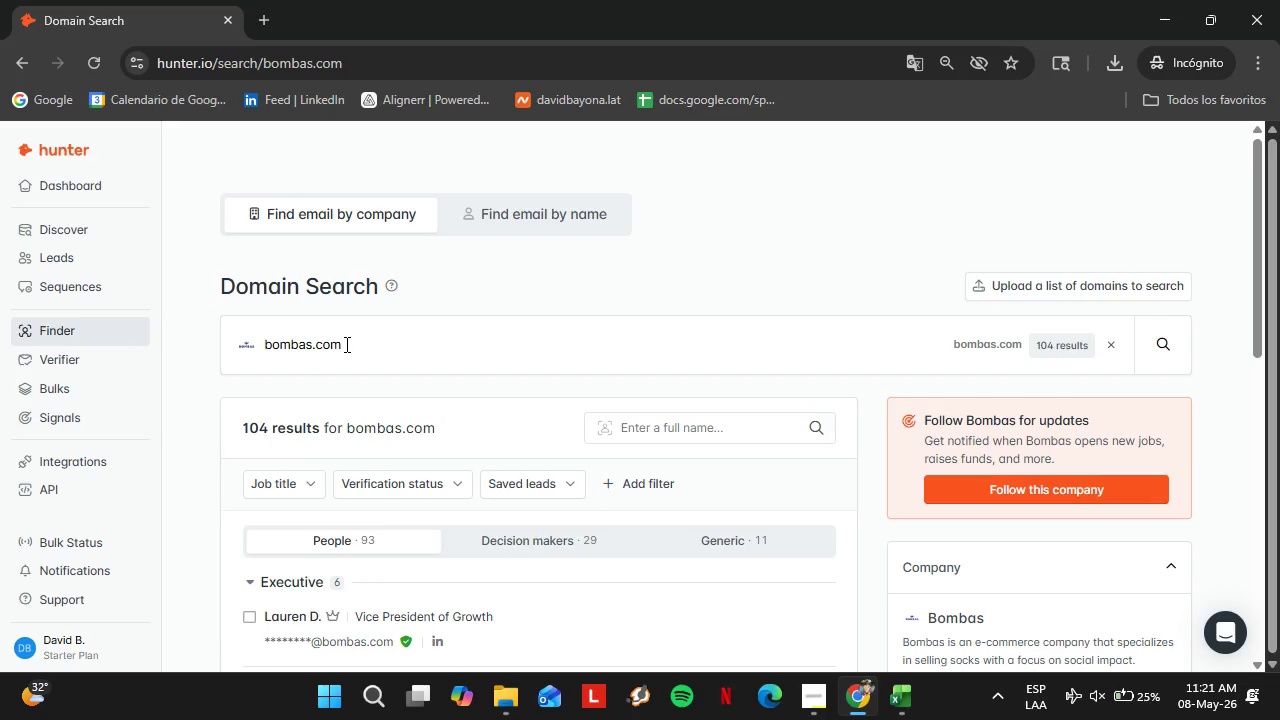 
wait(16.03)
 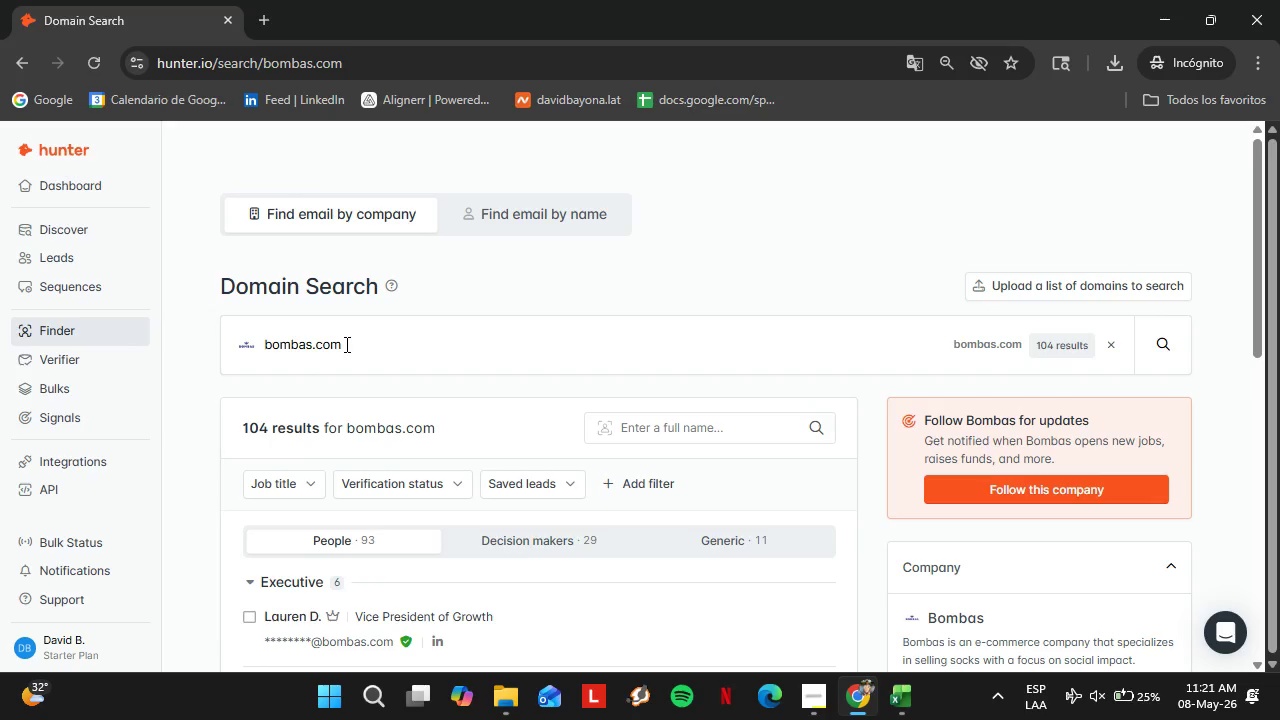 
left_click([284, 489])
 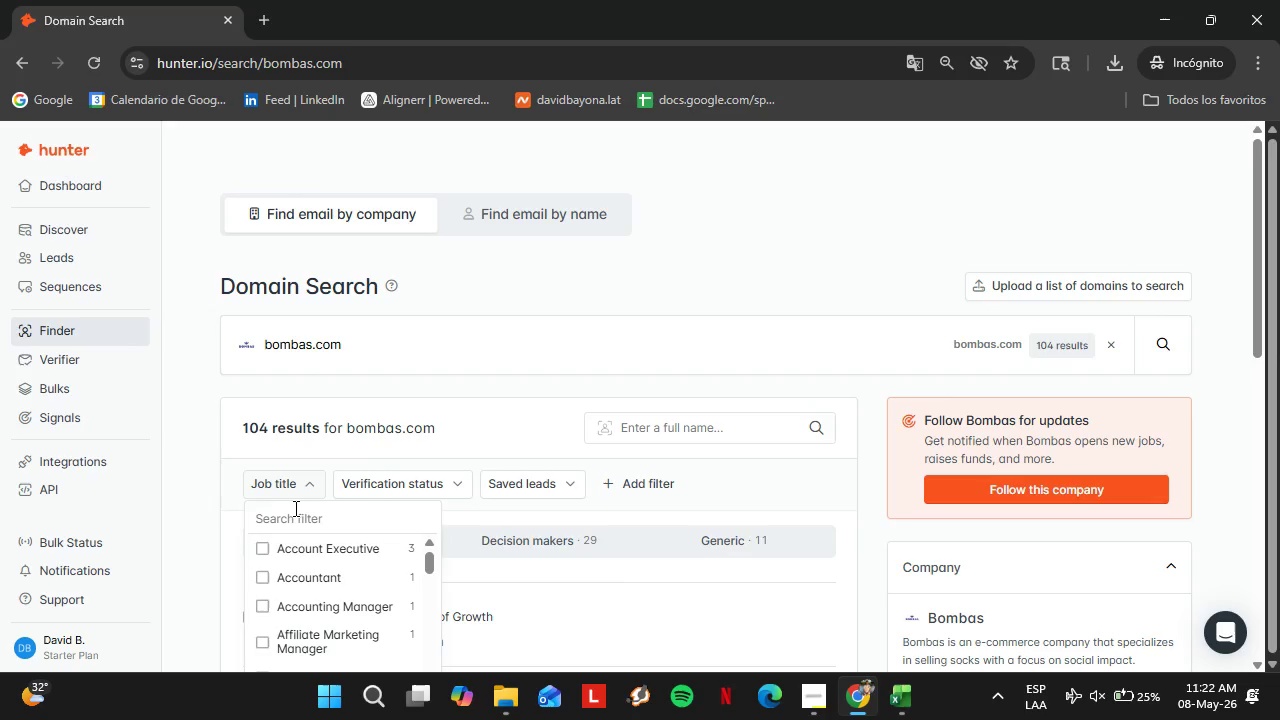 
left_click([295, 508])
 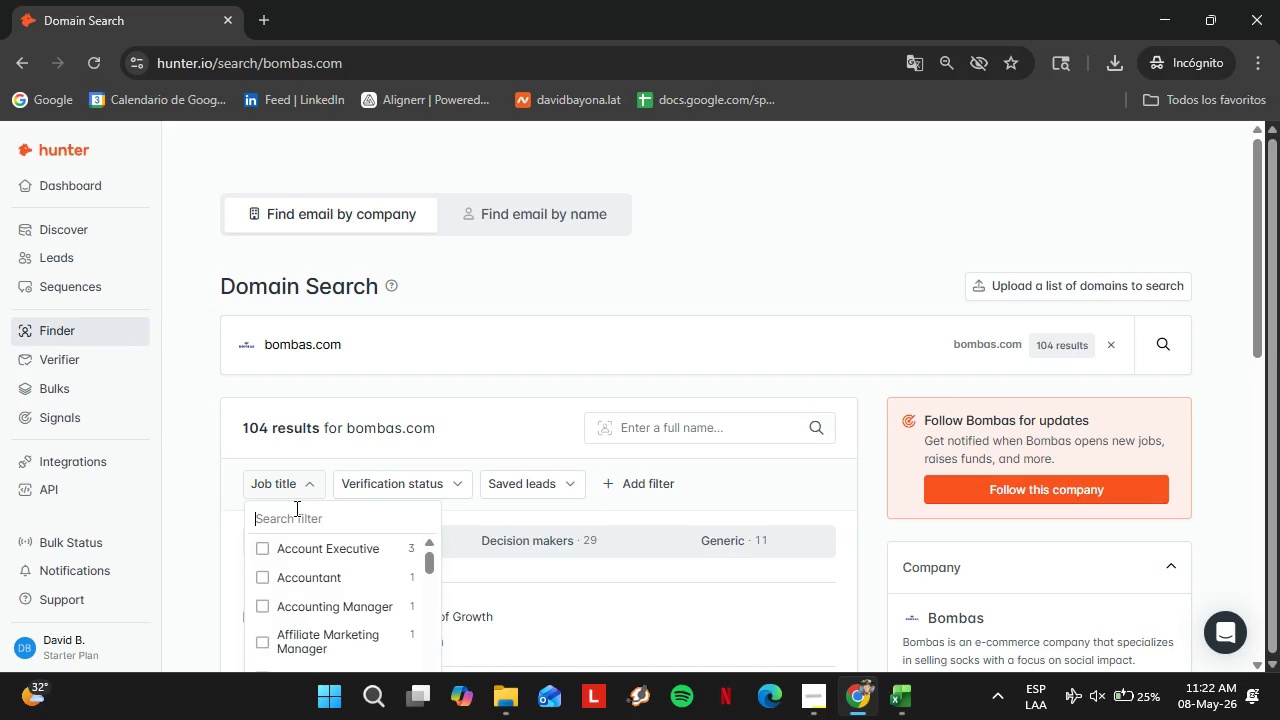 
type(eco)
key(Backspace)
key(Backspace)
key(Backspace)
key(Backspace)
 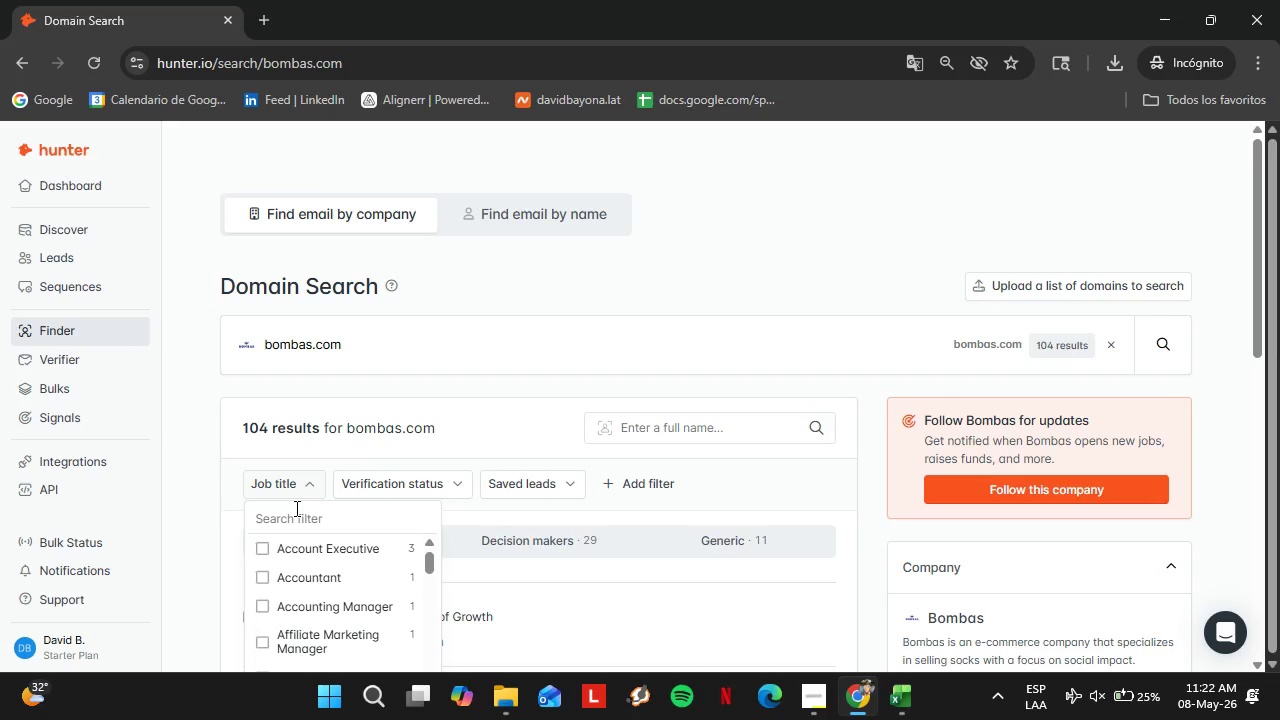 
type(dired)
key(Backspace)
type(ct)
 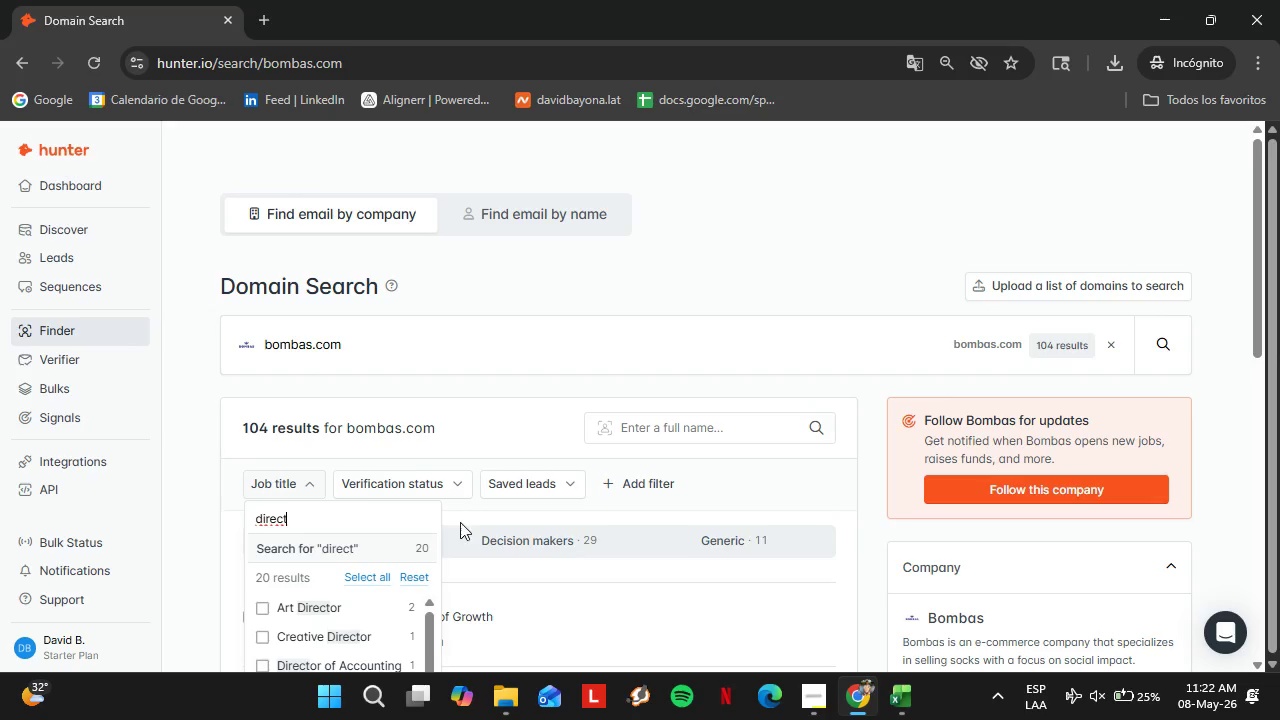 
scroll: coordinate [422, 553], scroll_direction: down, amount: 2.0
 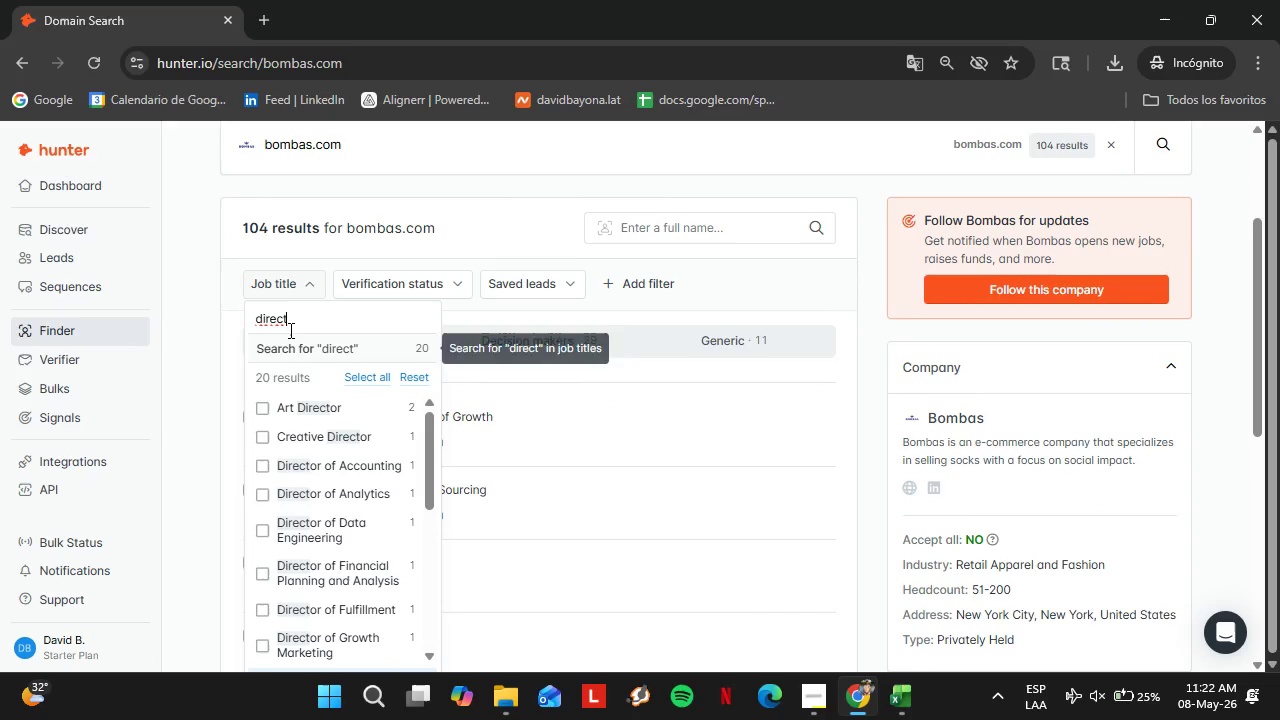 
left_click_drag(start_coordinate=[310, 322], to_coordinate=[246, 327])
 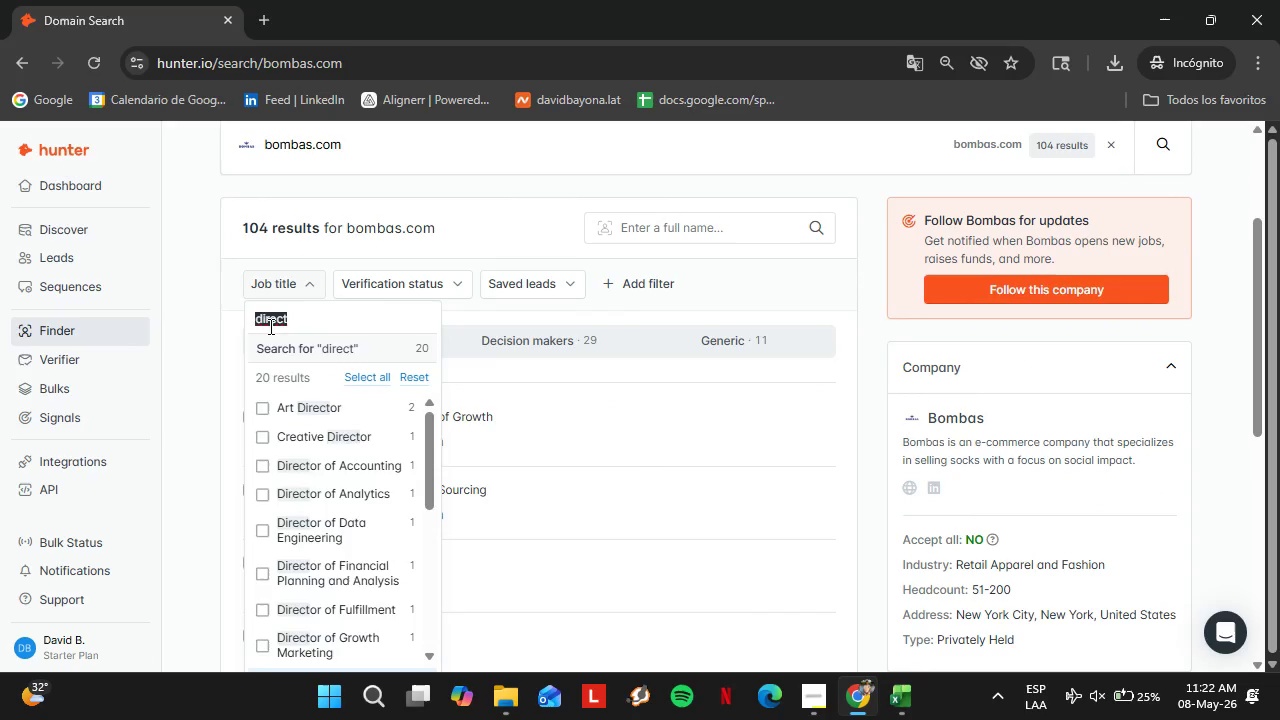 
type(eco)
key(Backspace)
key(Backspace)
key(Backspace)
type(fou)
key(Backspace)
key(Backspace)
key(Backspace)
key(Backspace)
type(marke)
 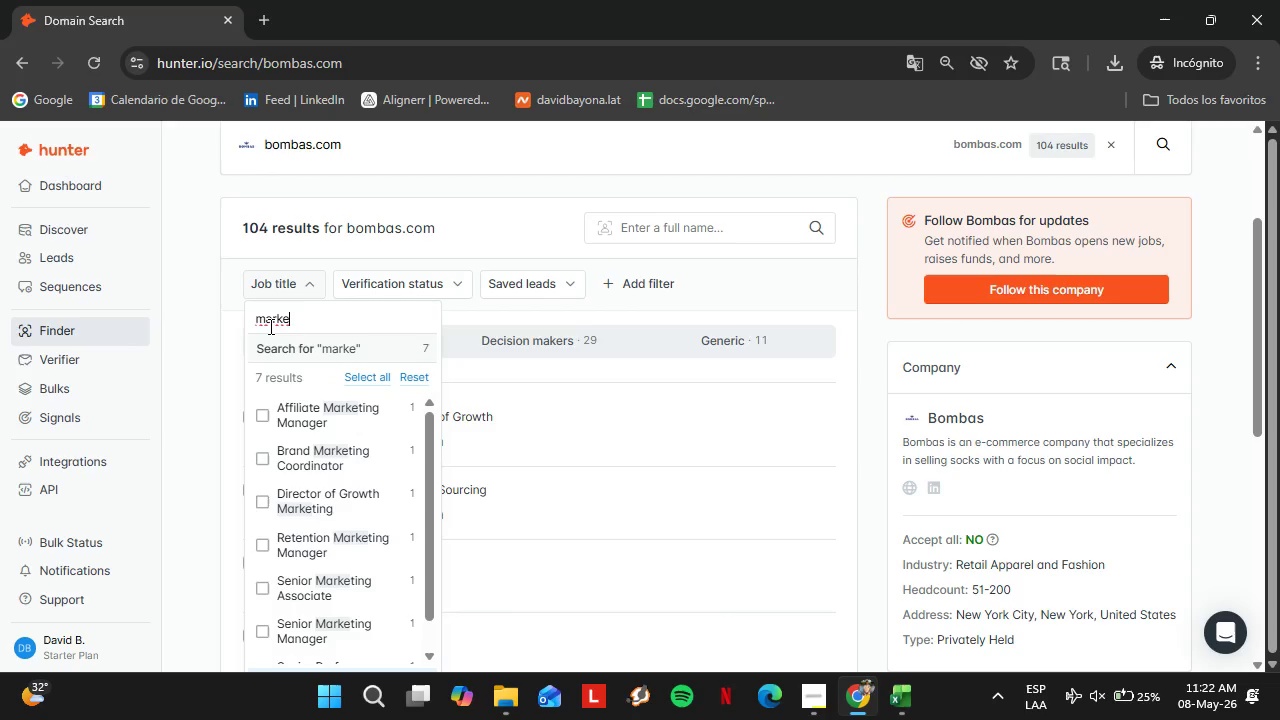 
hold_key(key=Backspace, duration=0.75)
 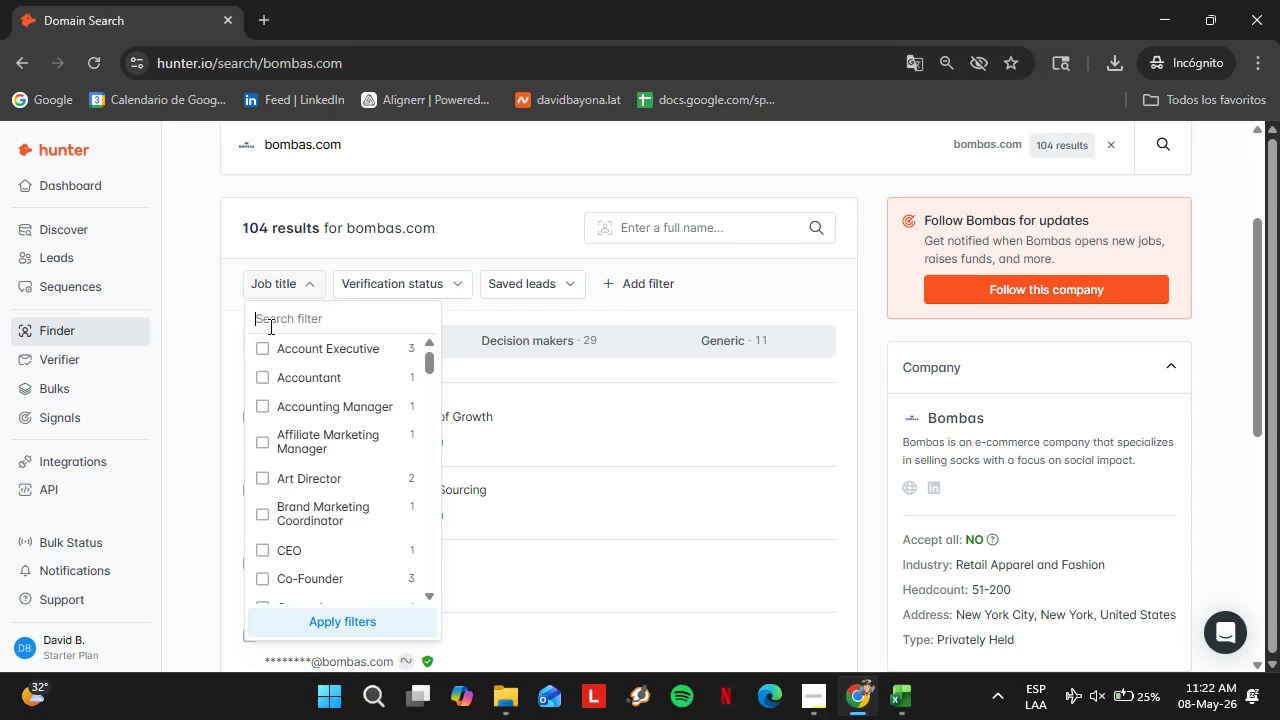 
type(direct)
 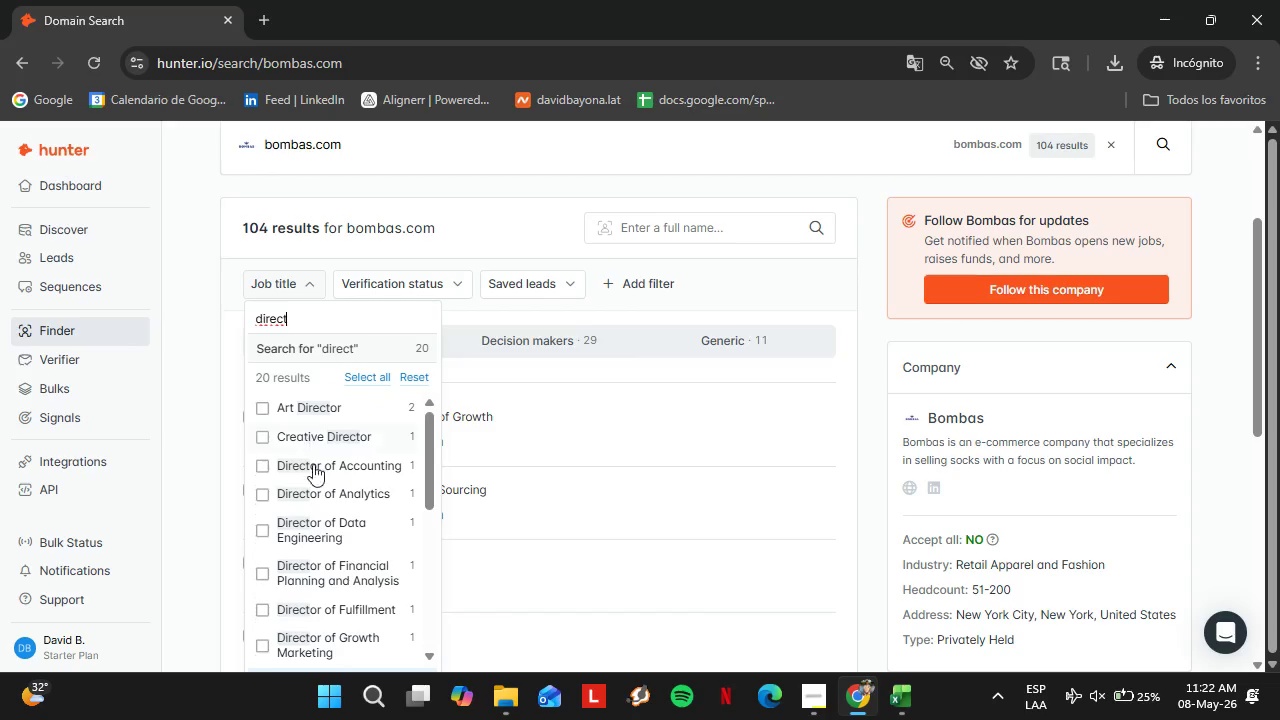 
scroll: coordinate [357, 499], scroll_direction: down, amount: 6.0
 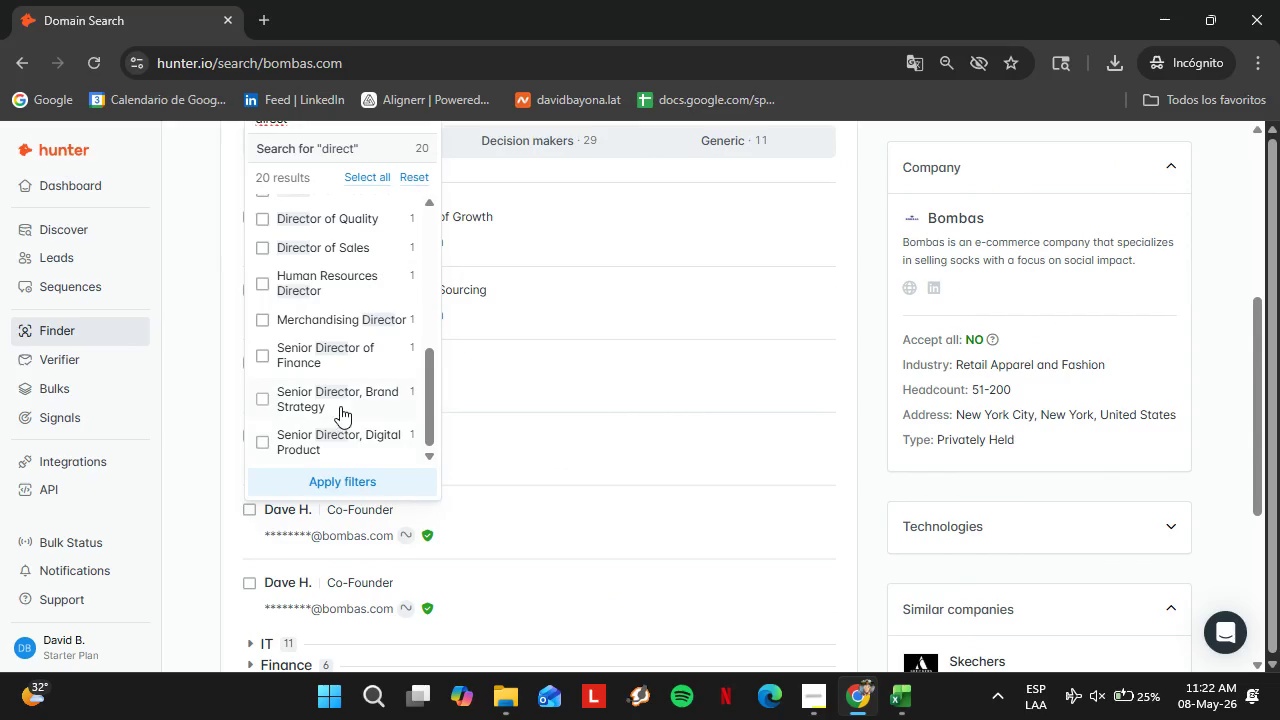 
scroll: coordinate [386, 389], scroll_direction: up, amount: 13.0
 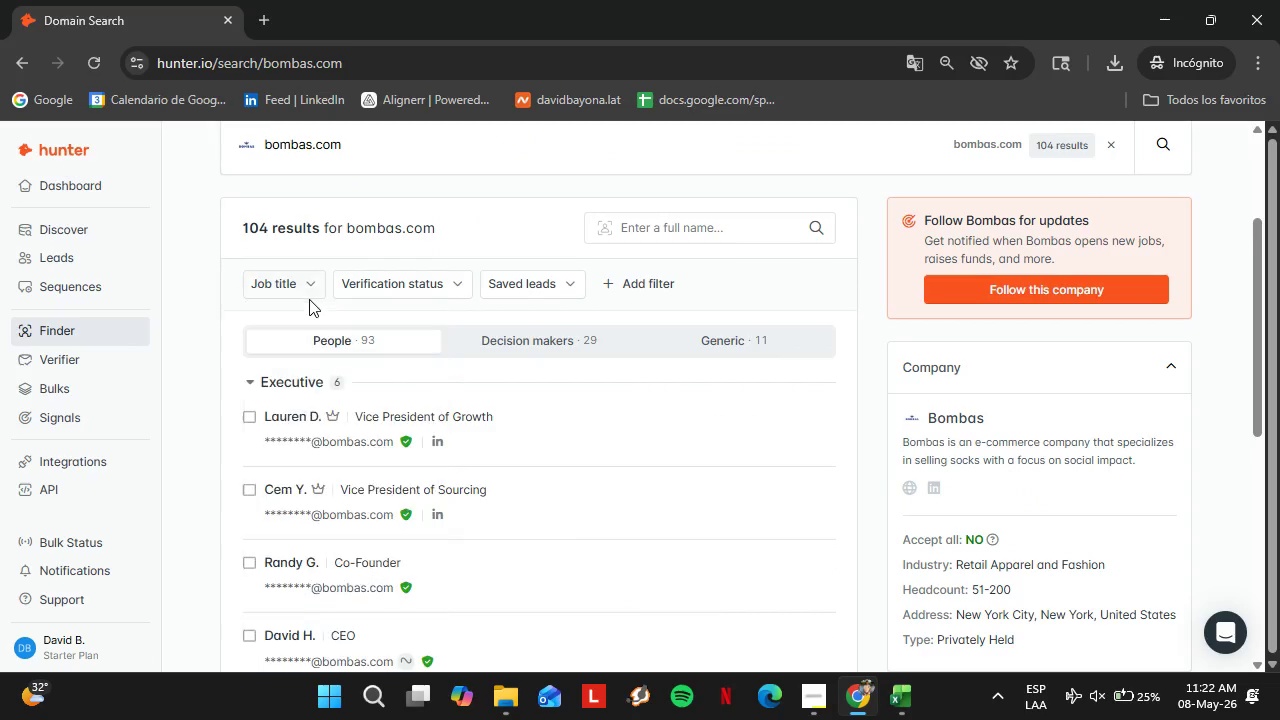 
double_click([309, 299])
 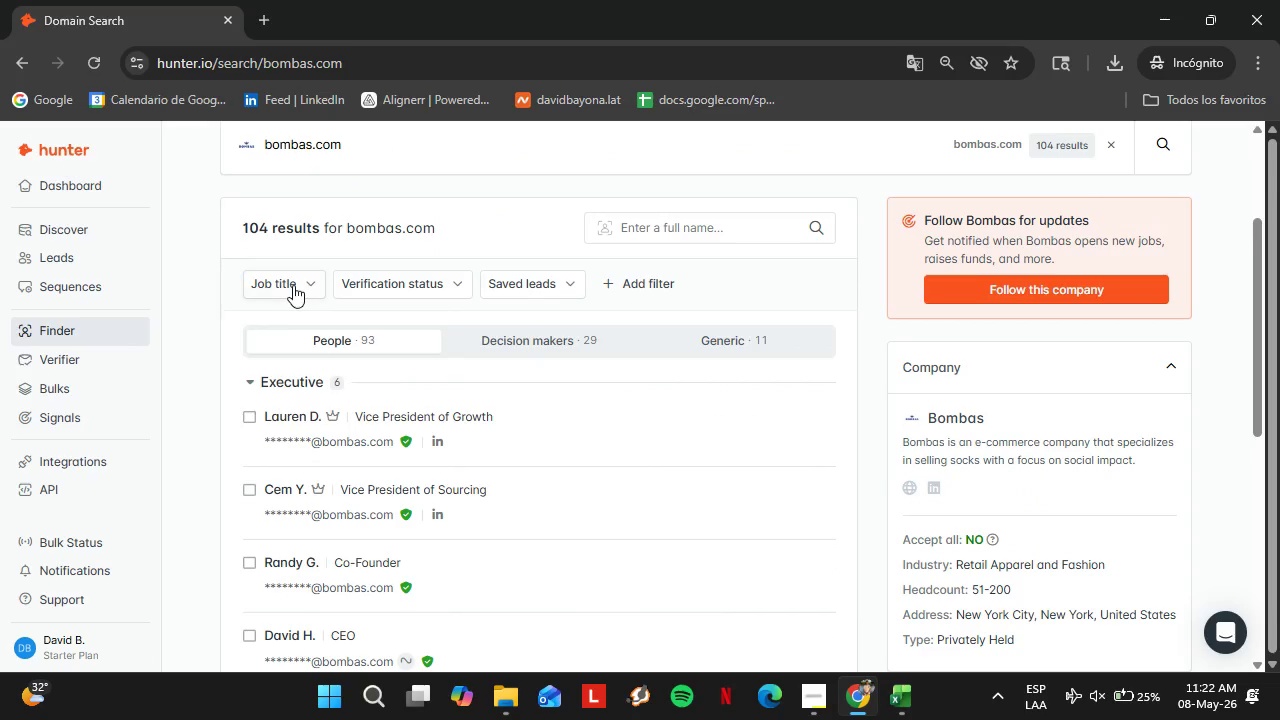 
triple_click([293, 285])
 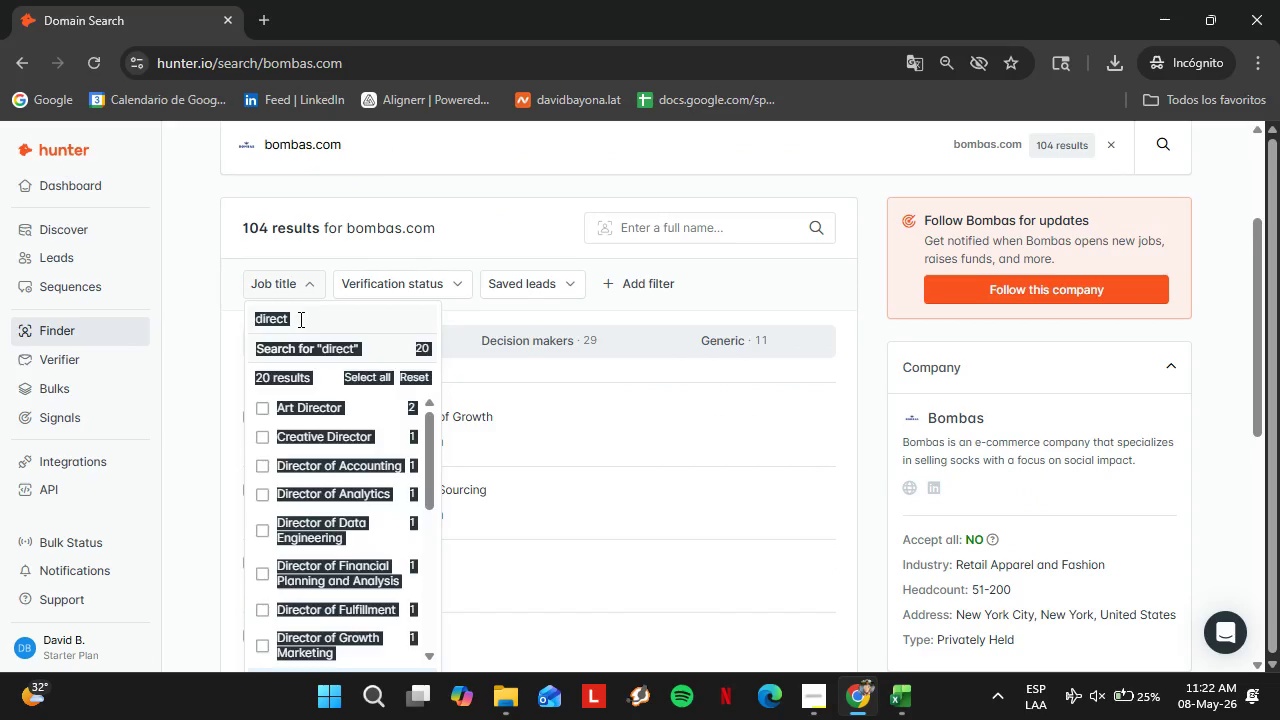 
triple_click([299, 319])
 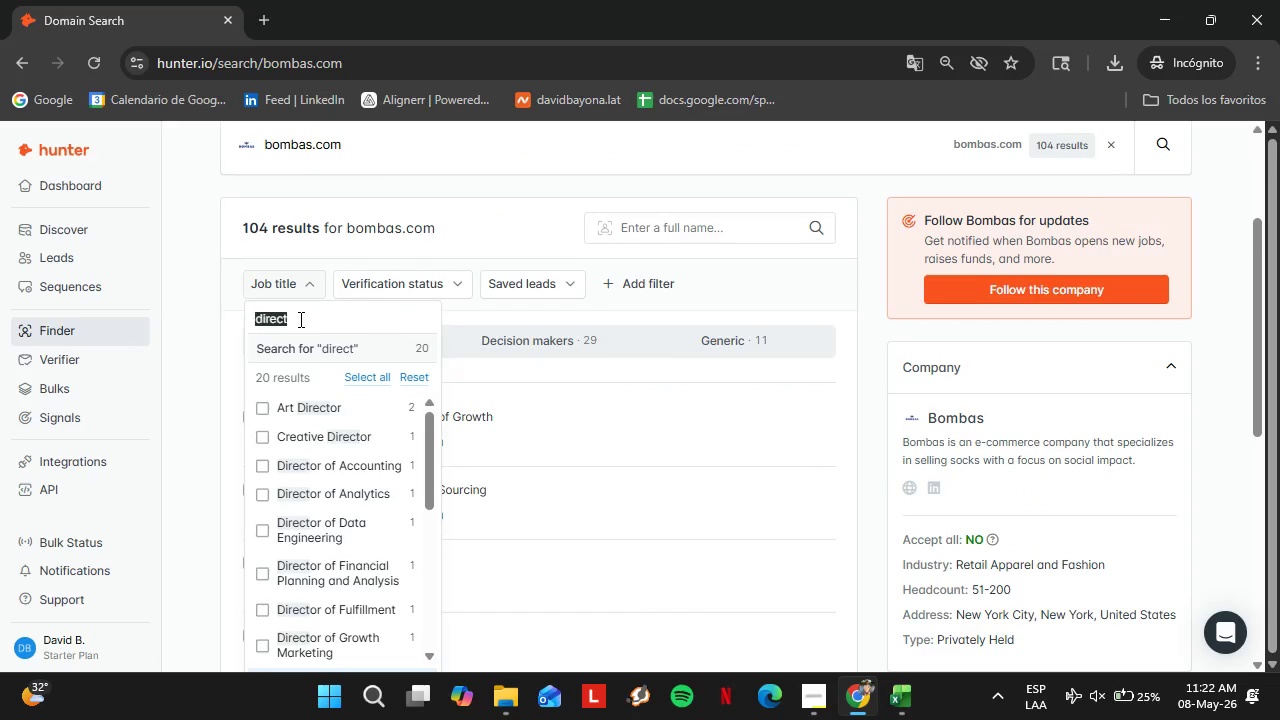 
triple_click([299, 319])
 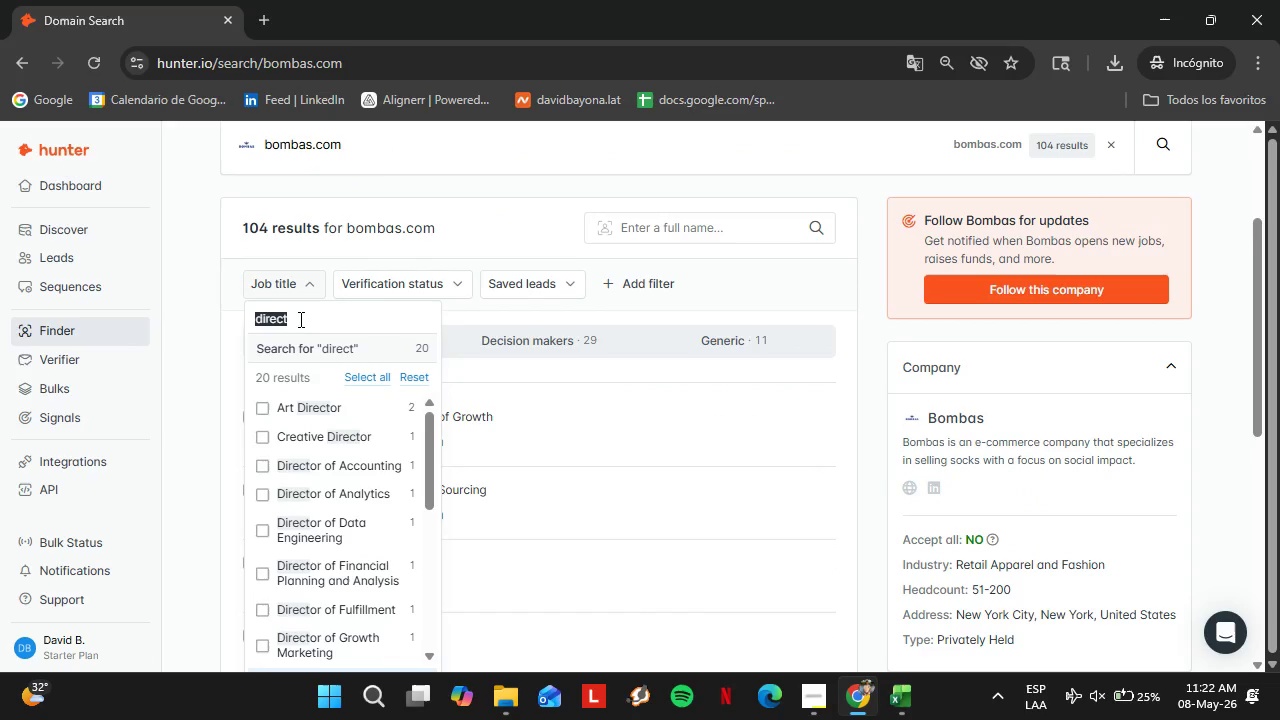 
triple_click([299, 319])
 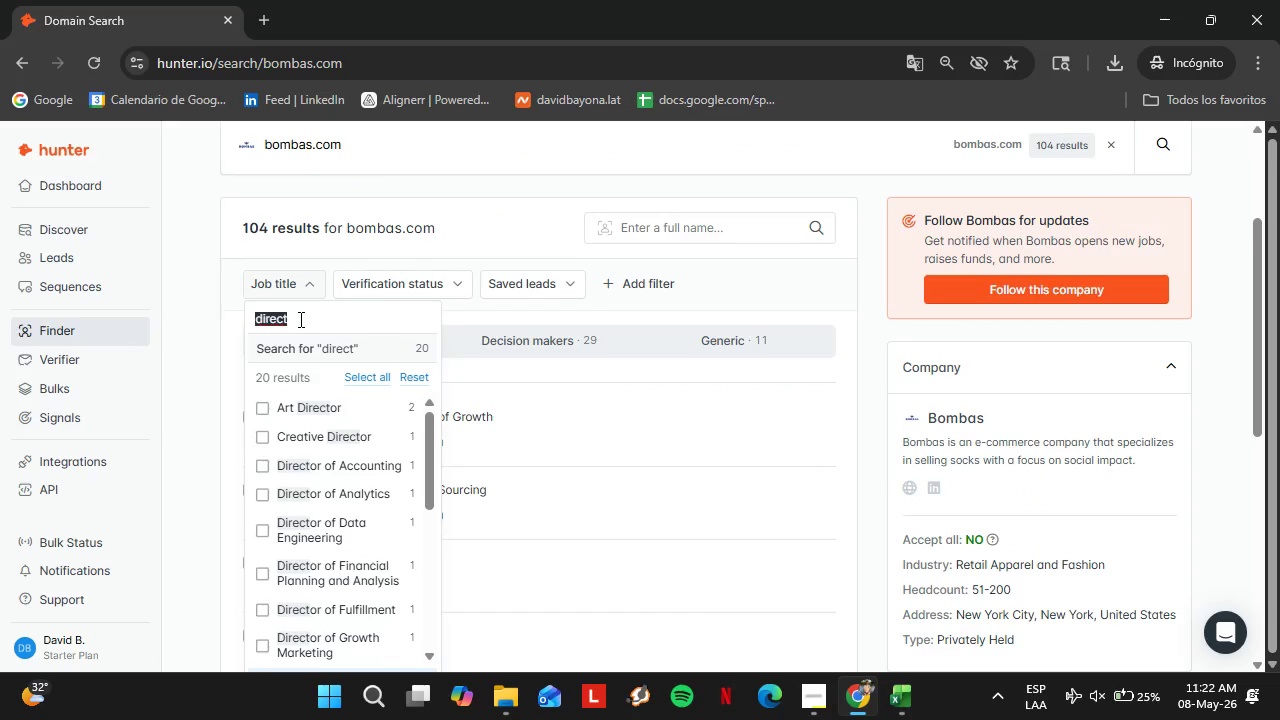 
type(ecom)
 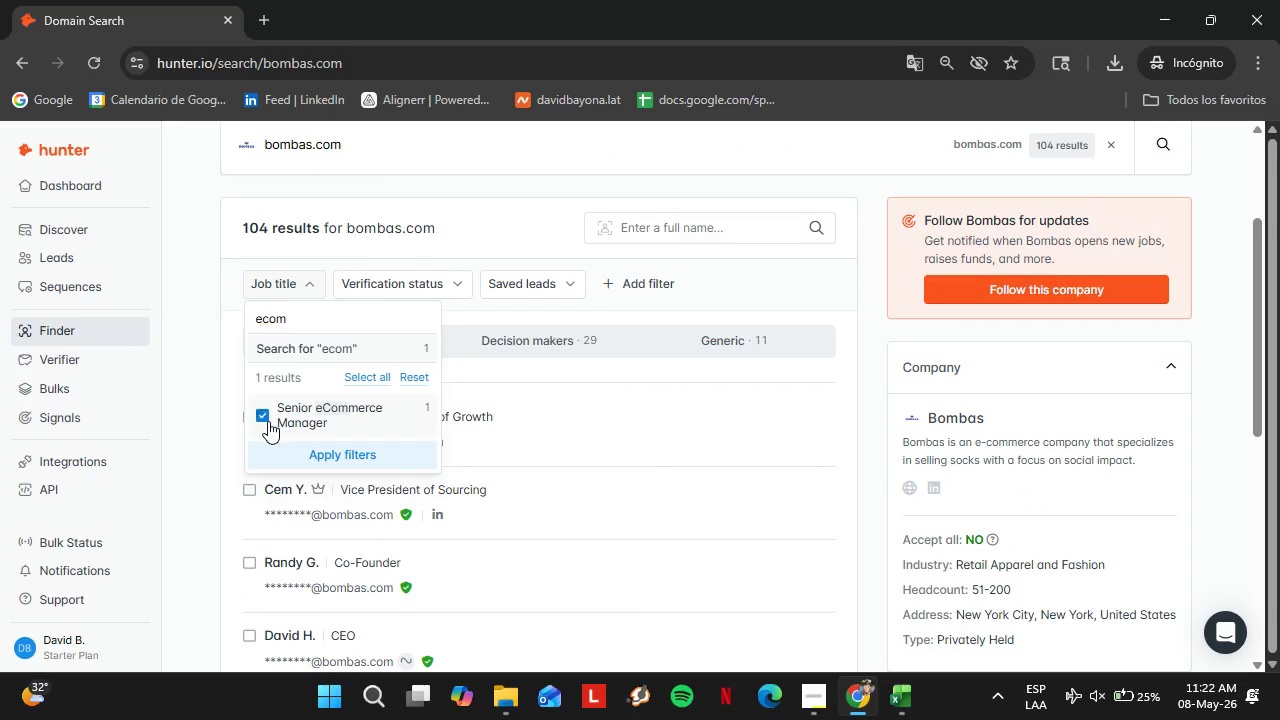 
double_click([318, 455])
 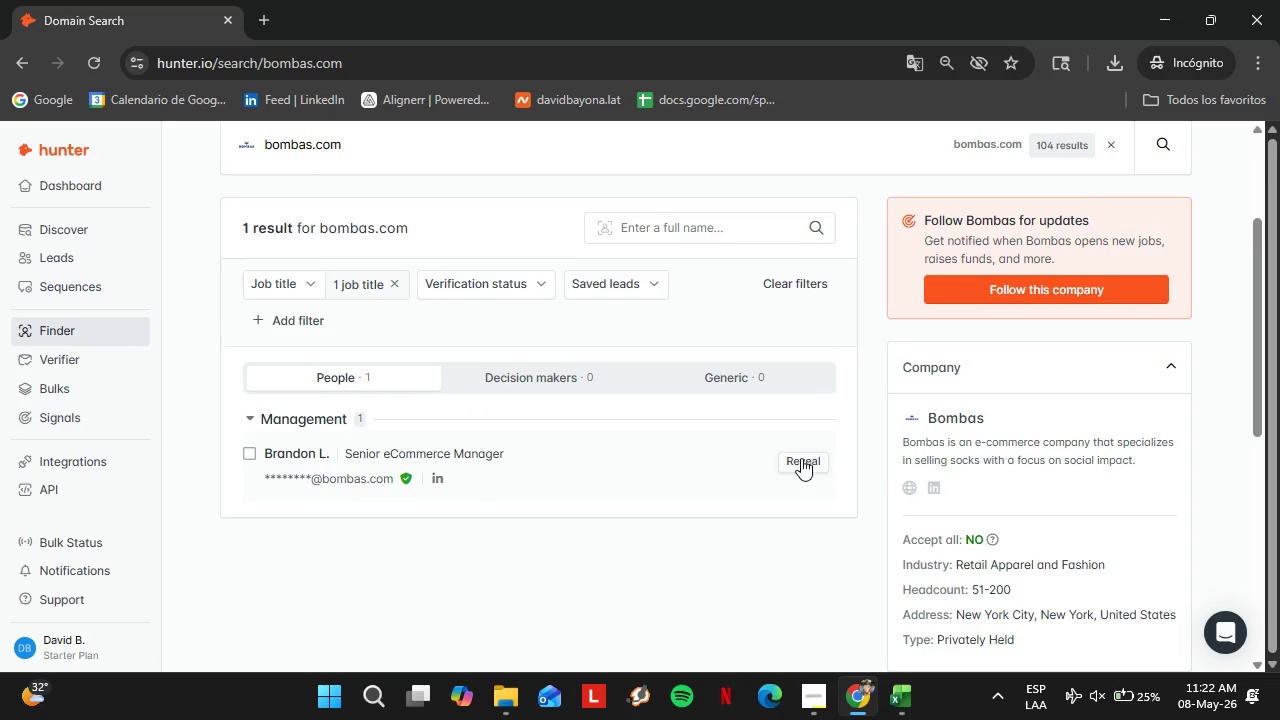 
left_click([801, 458])
 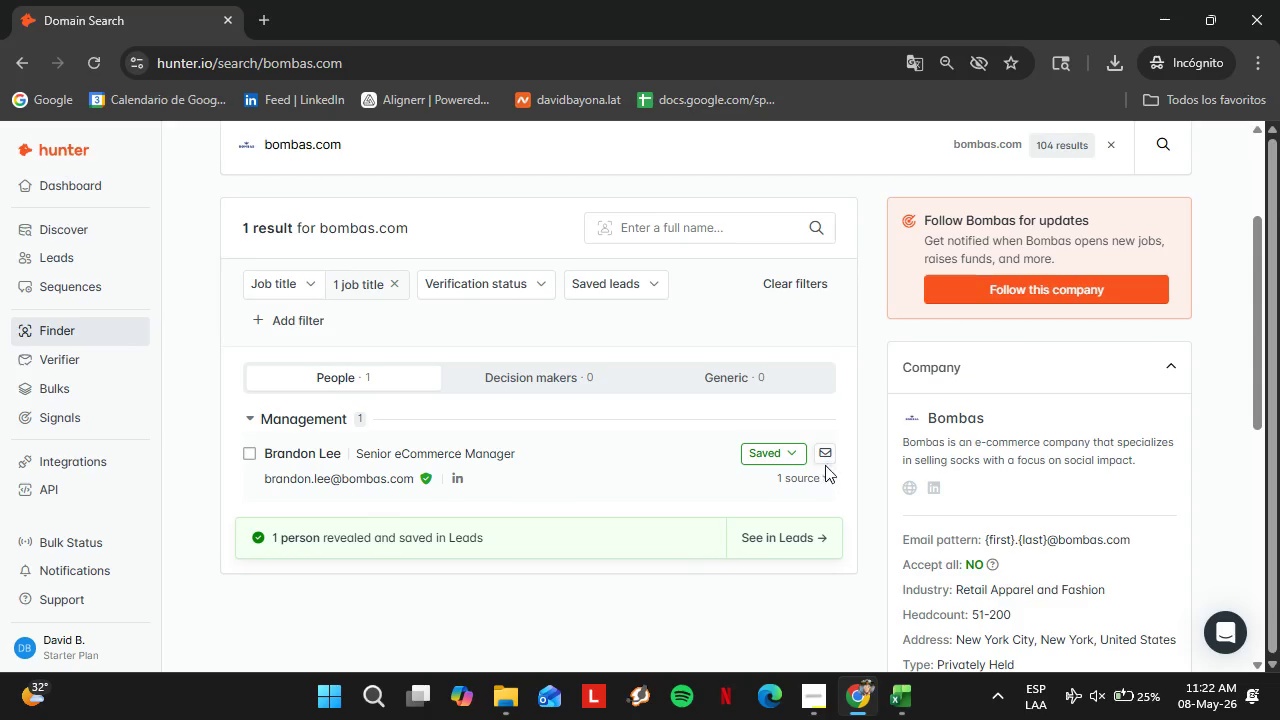 
left_click([776, 449])
 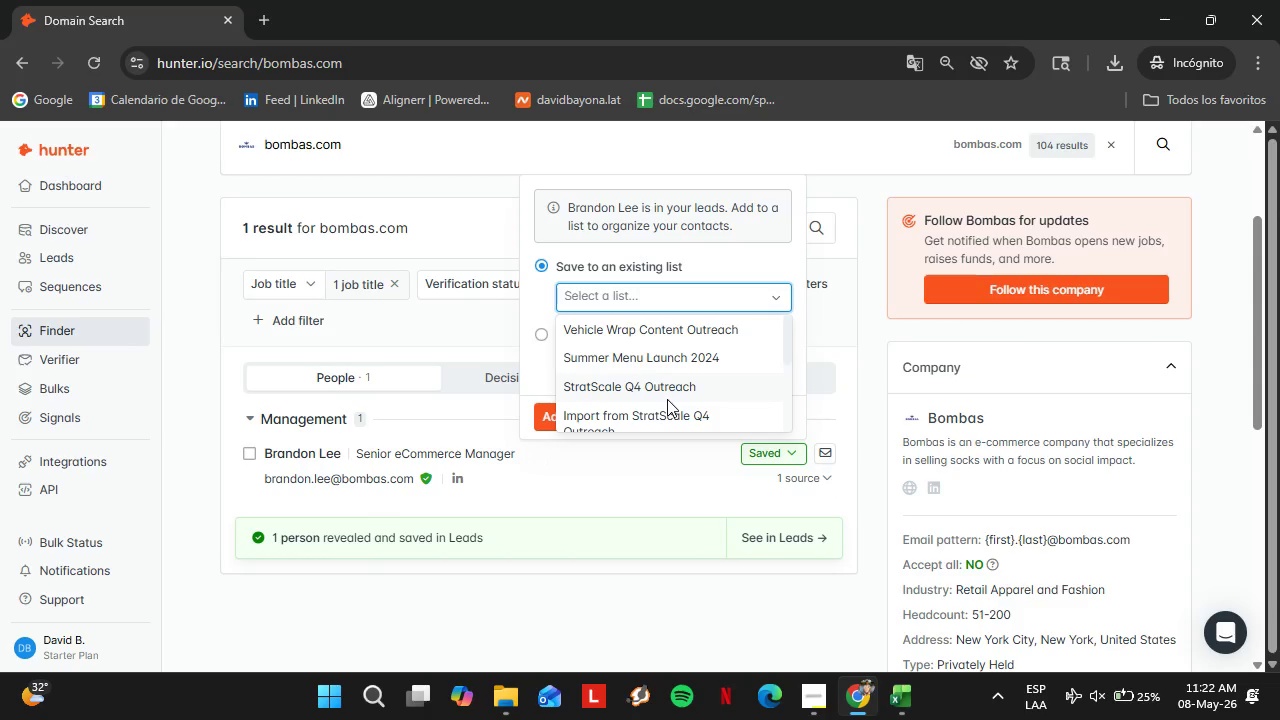 
scroll: coordinate [646, 376], scroll_direction: down, amount: 1.0
 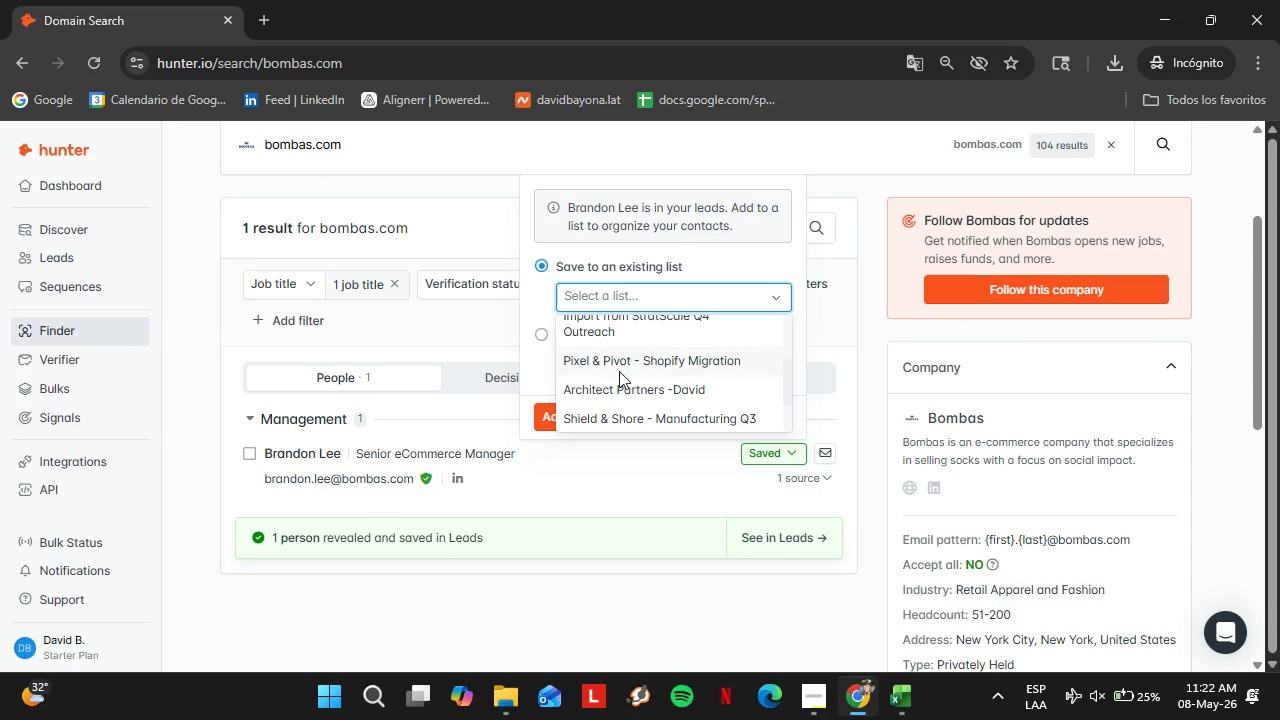 
left_click([614, 360])
 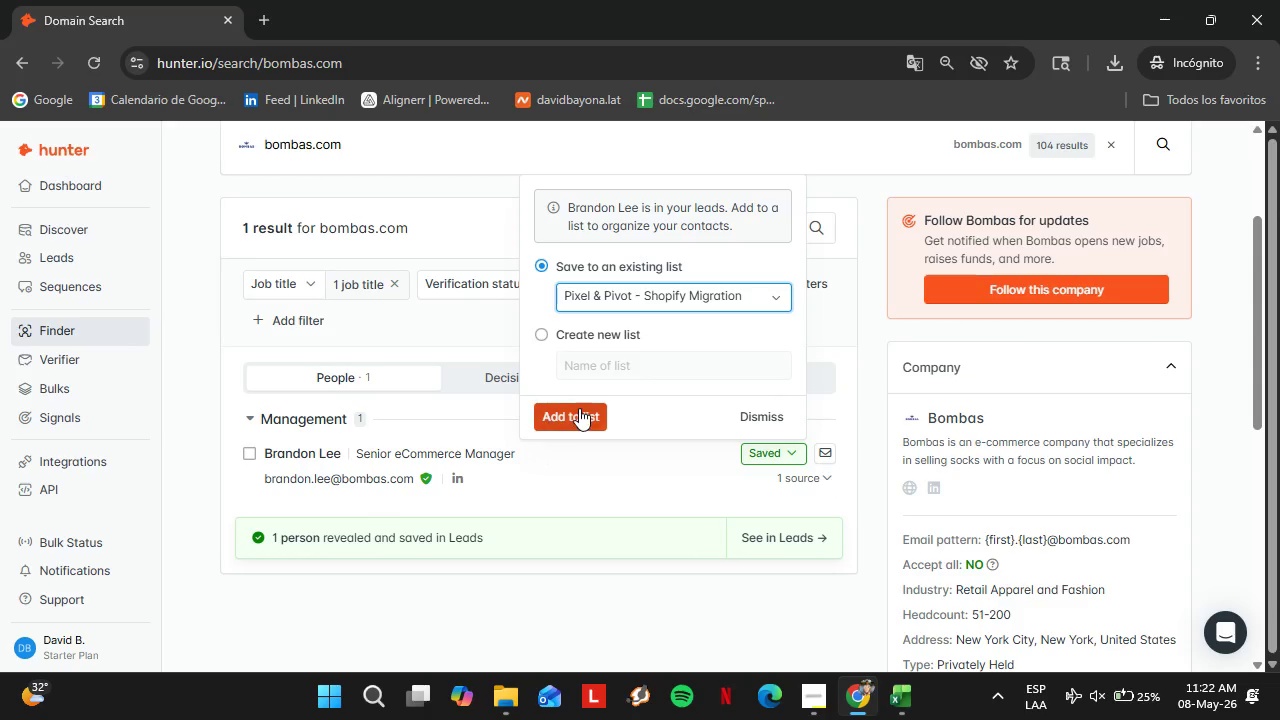 
left_click([580, 408])
 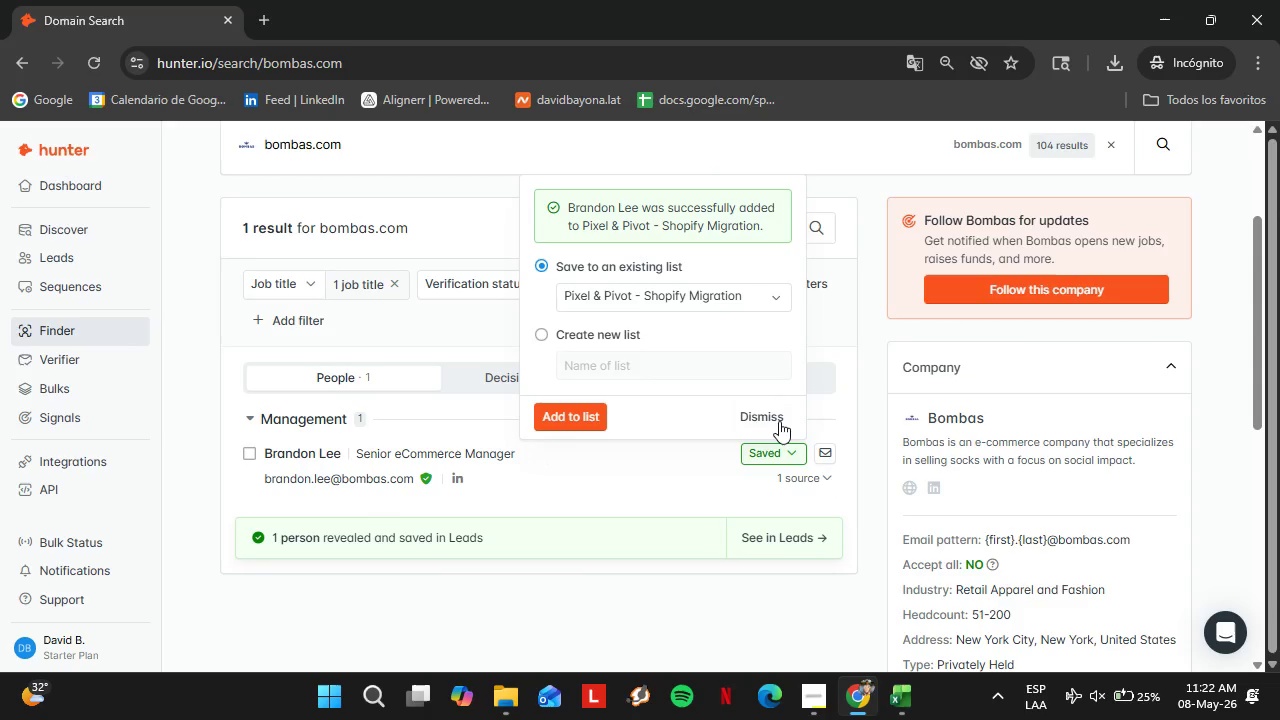 
left_click([779, 421])
 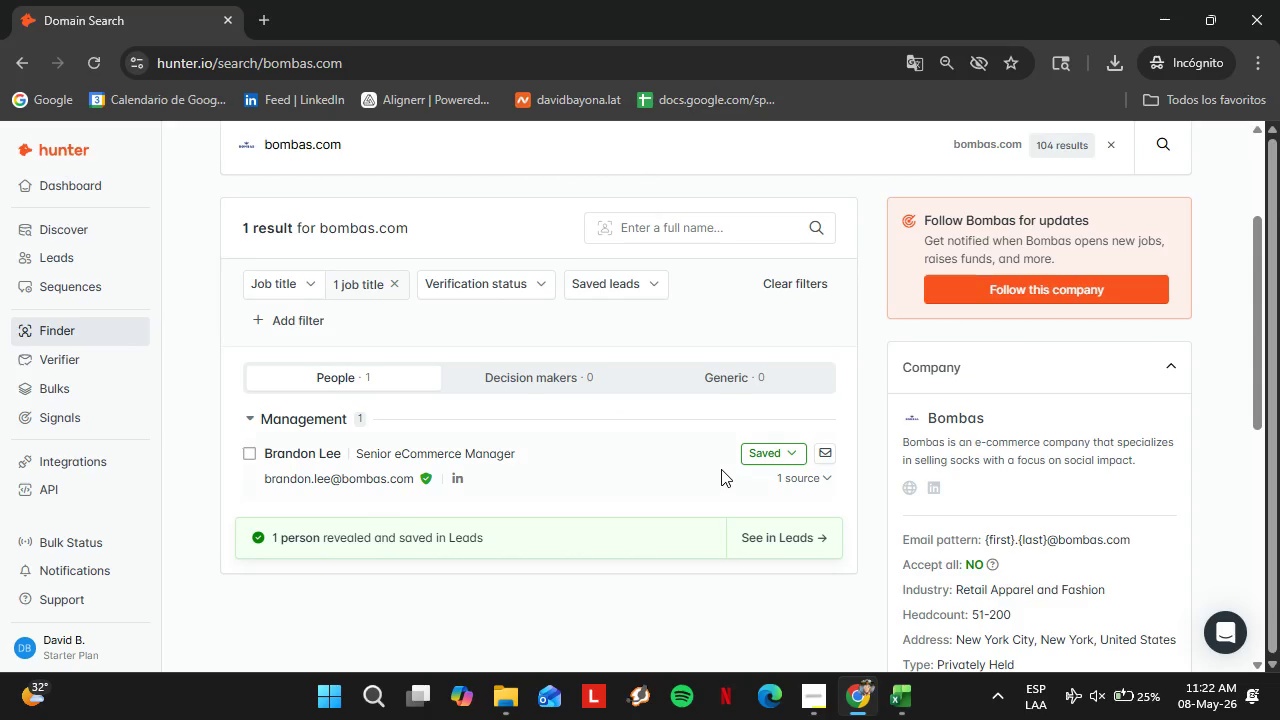 
scroll: coordinate [721, 469], scroll_direction: up, amount: 1.0
 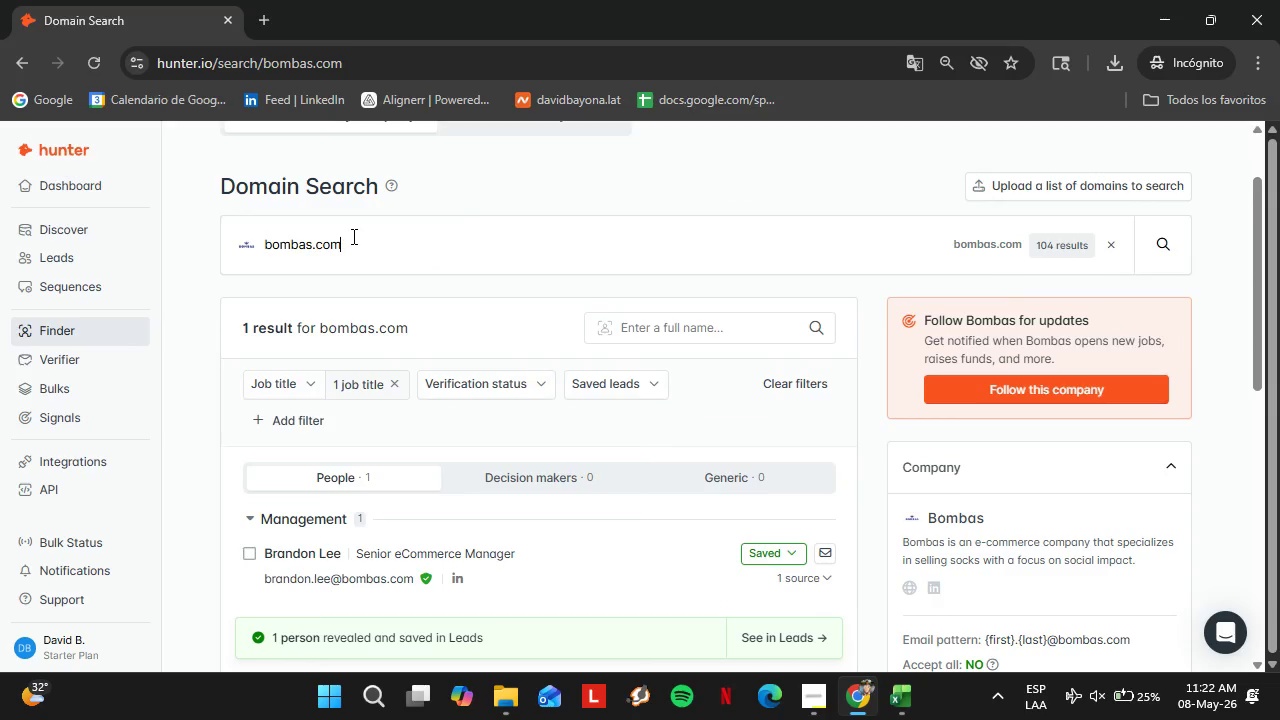 
double_click([352, 236])
 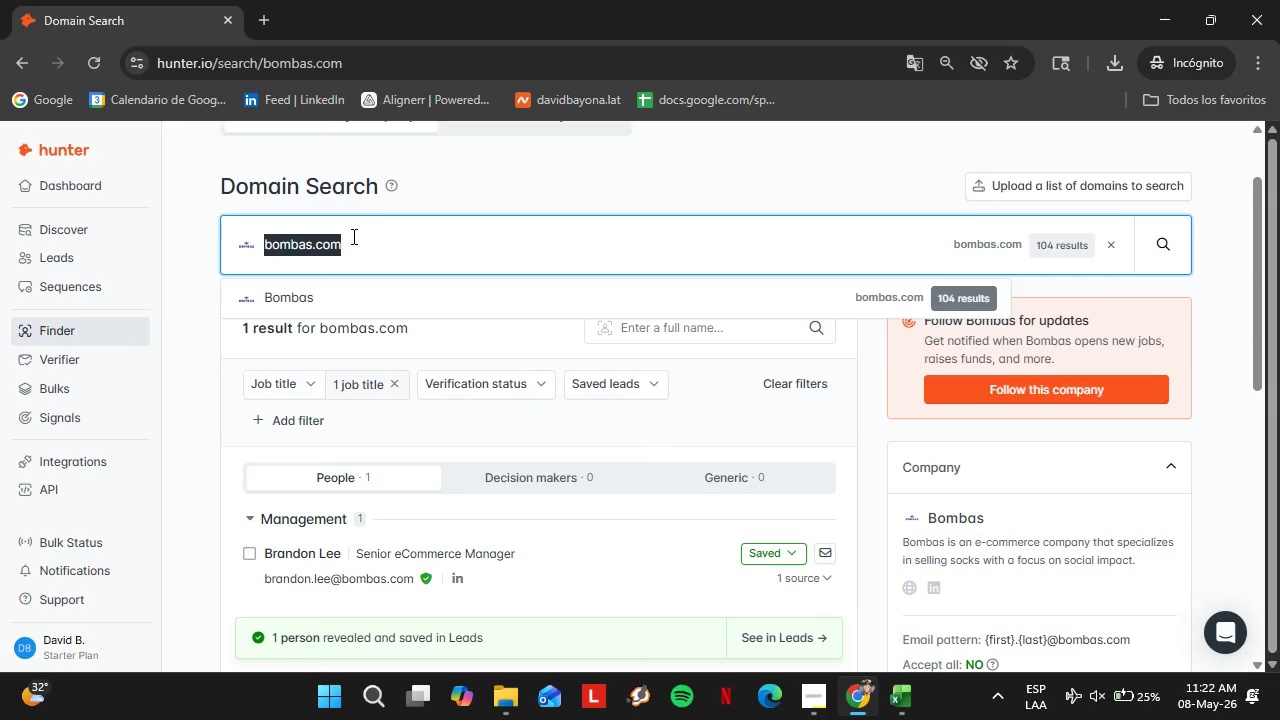 
triple_click([352, 236])
 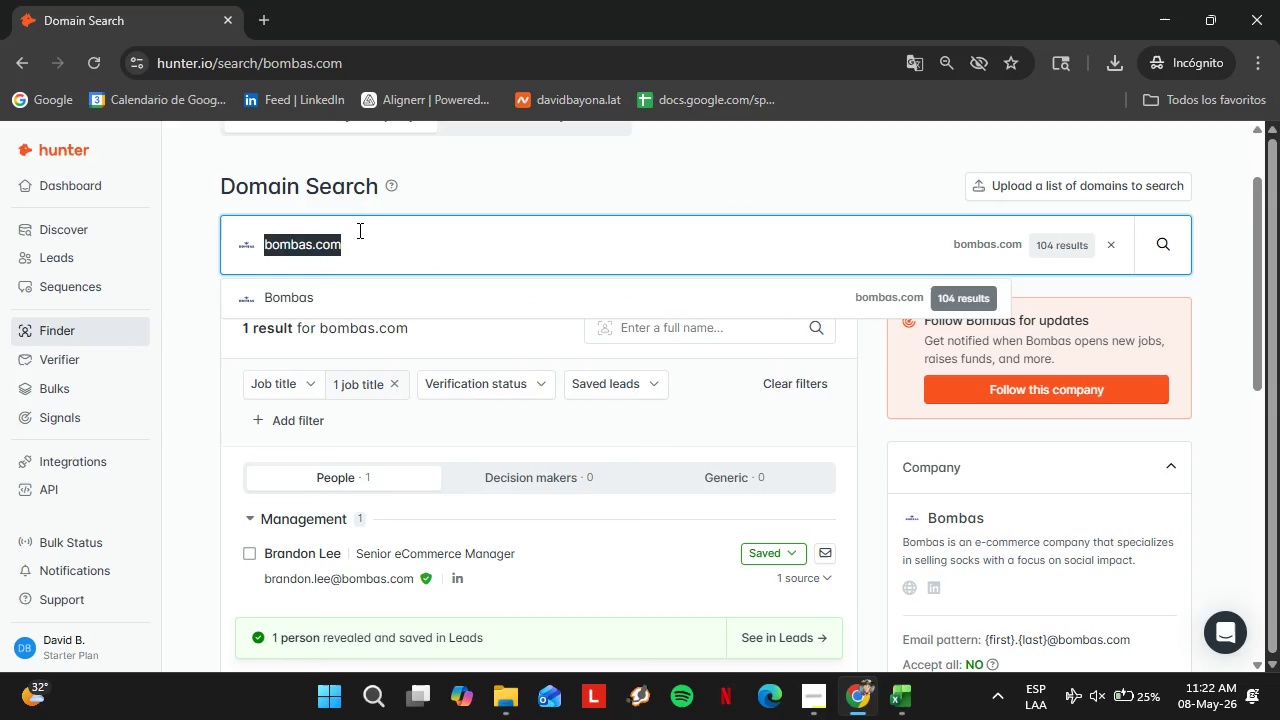 
type(brooklin)
 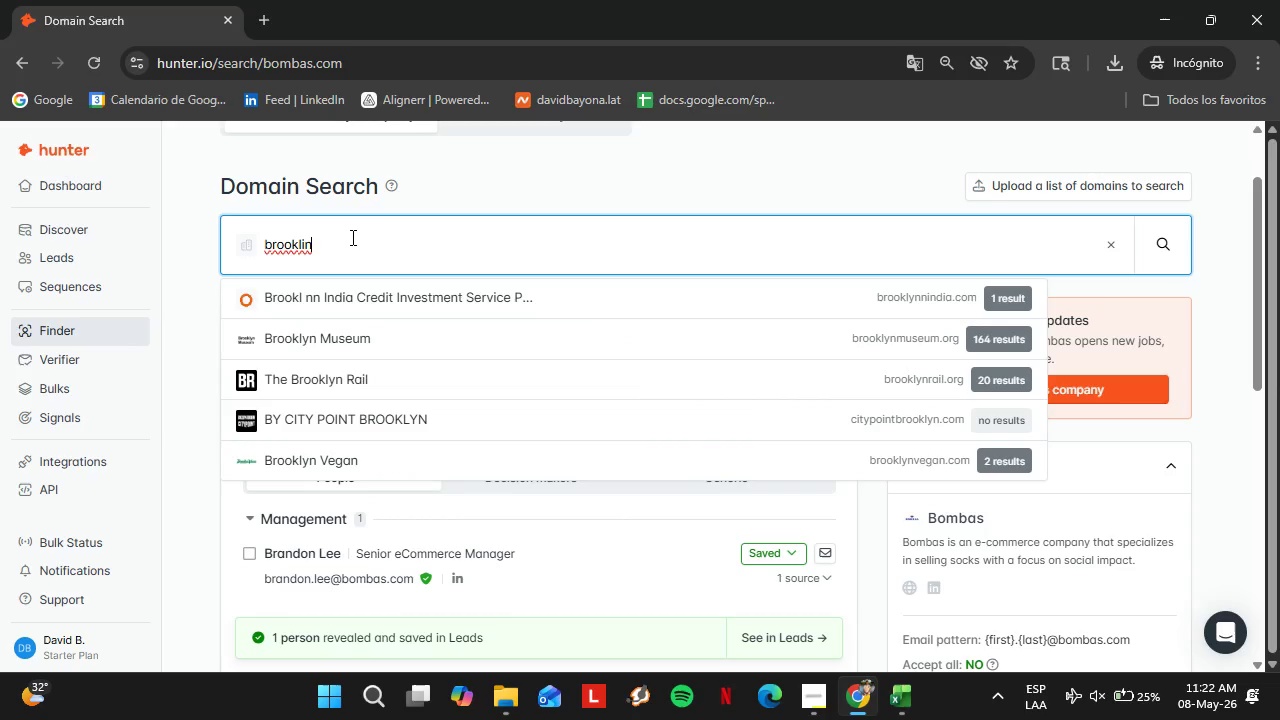 
type(en.com)
 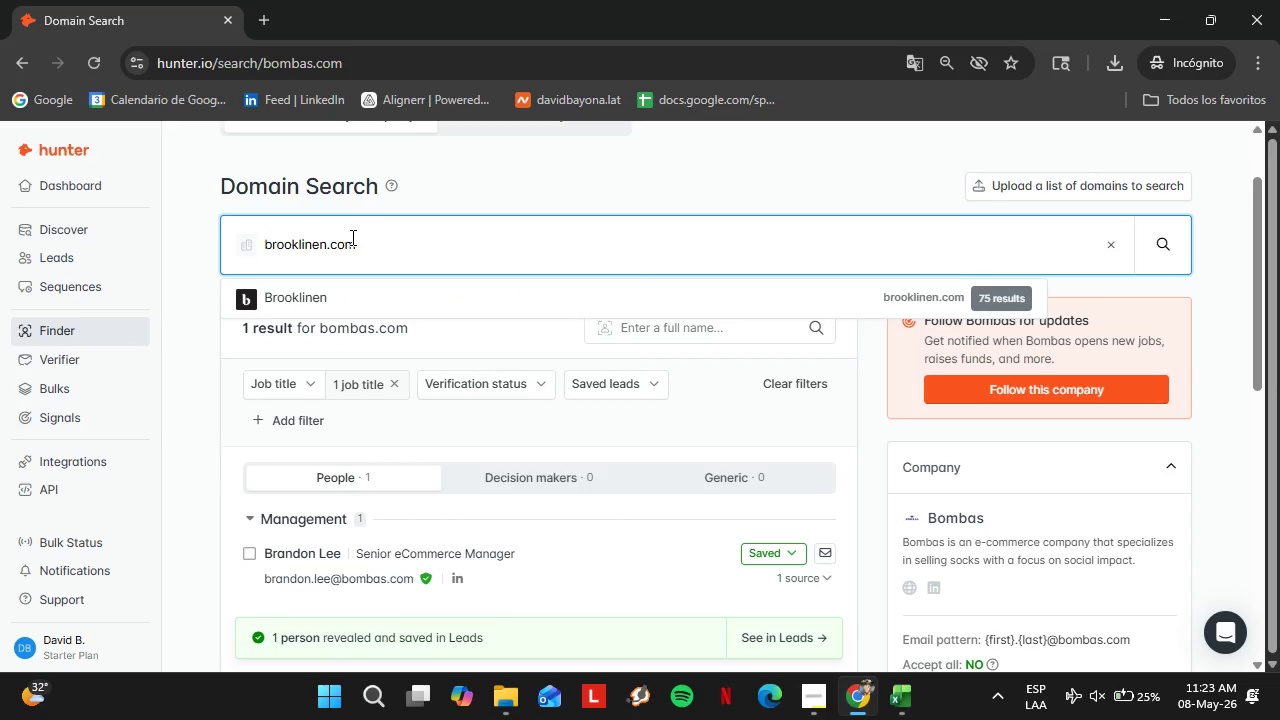 
key(Enter)
 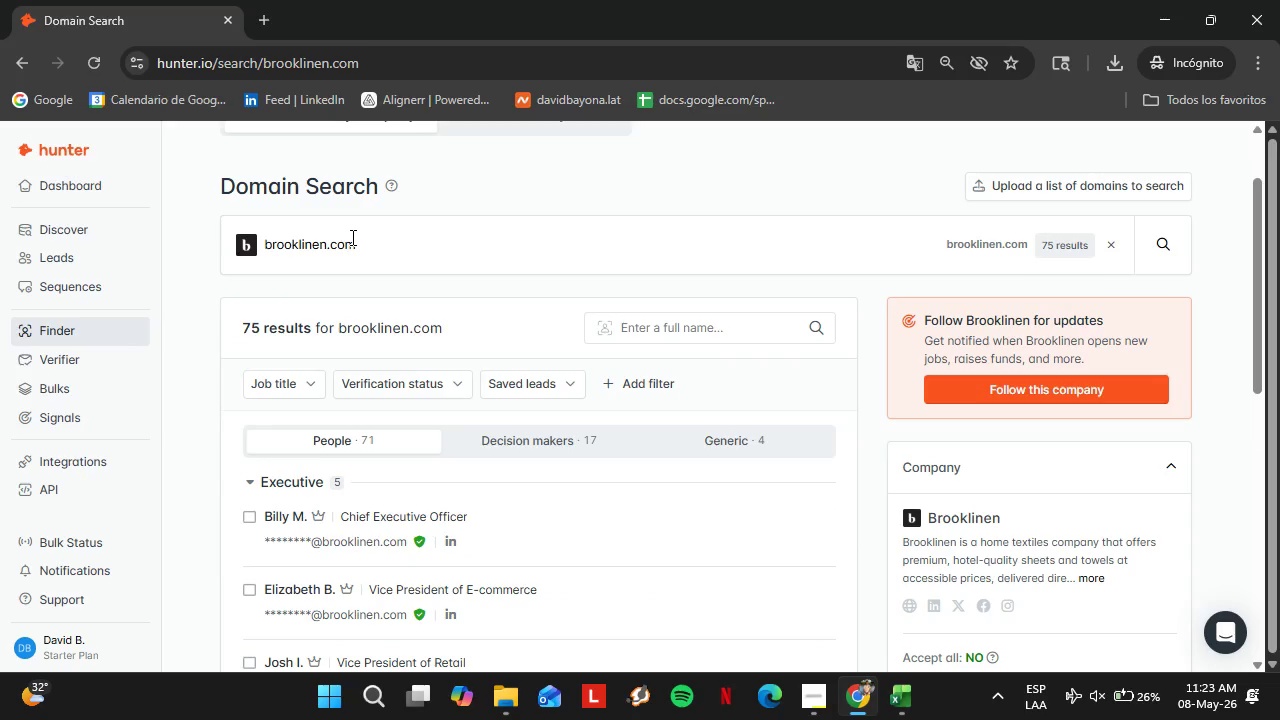 
wait(6.58)
 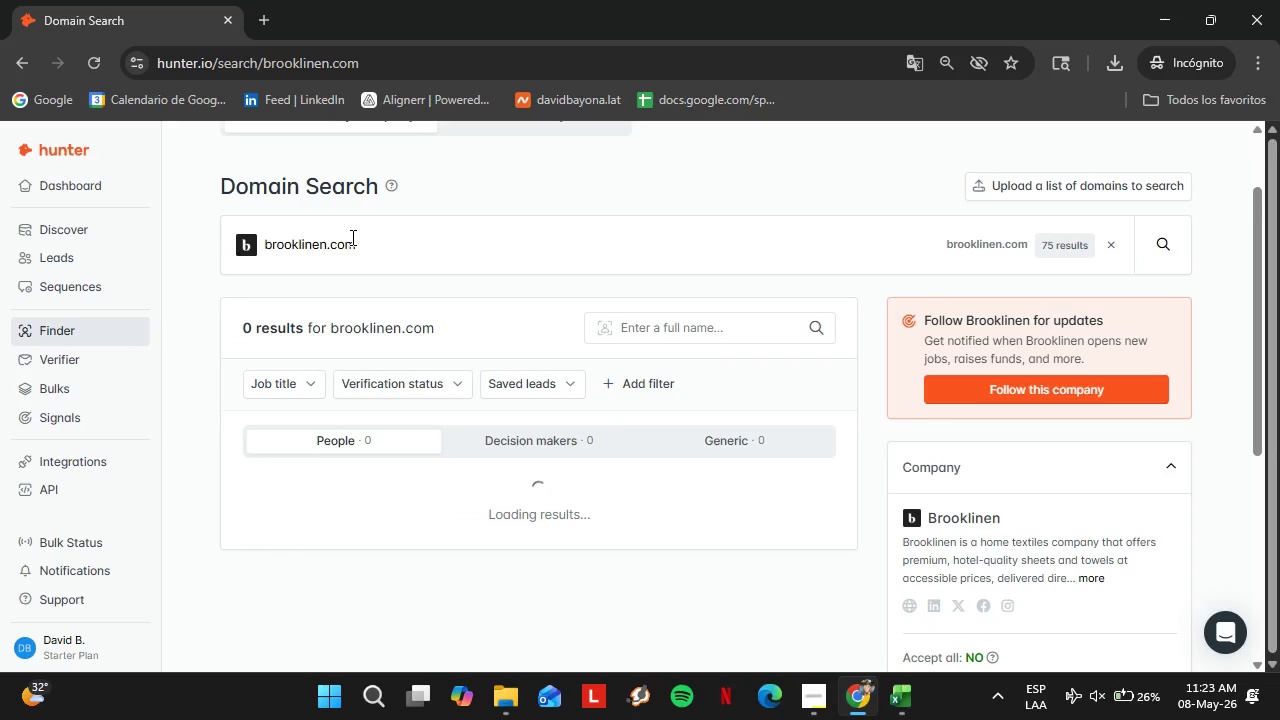 
left_click([272, 381])
 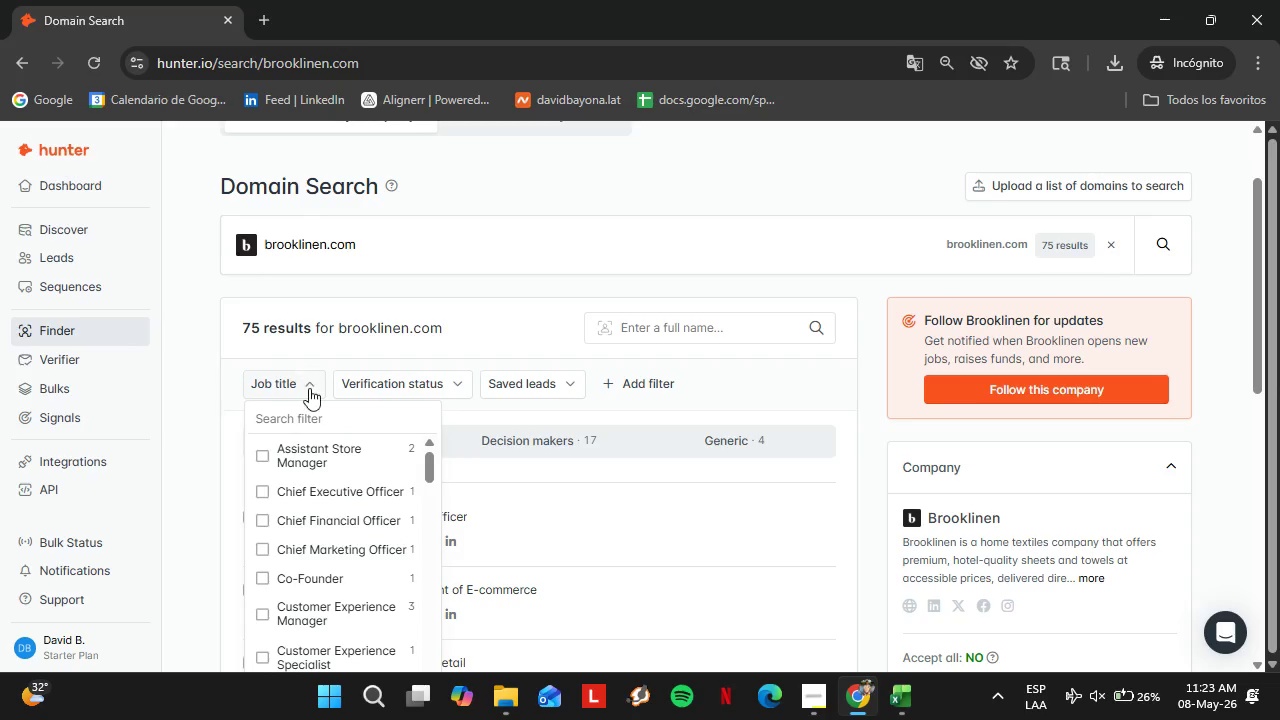 
left_click([316, 407])
 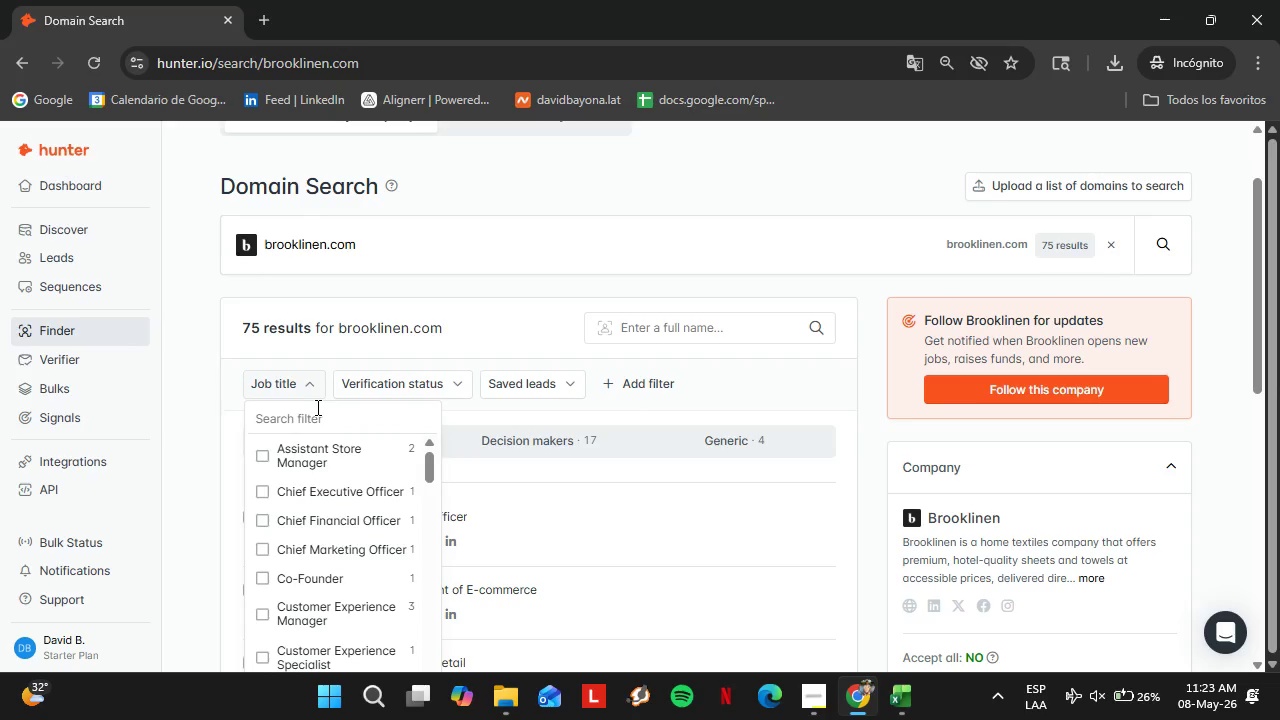 
type(eco)
key(Backspace)
key(Backspace)
key(Backspace)
key(Backspace)
type(d)
key(Backspace)
type(marketn)
key(Backspace)
key(Backspace)
key(Backspace)
key(Backspace)
key(Backspace)
key(Backspace)
key(Backspace)
type(foun)
key(Backspace)
key(Backspace)
key(Backspace)
key(Backspace)
 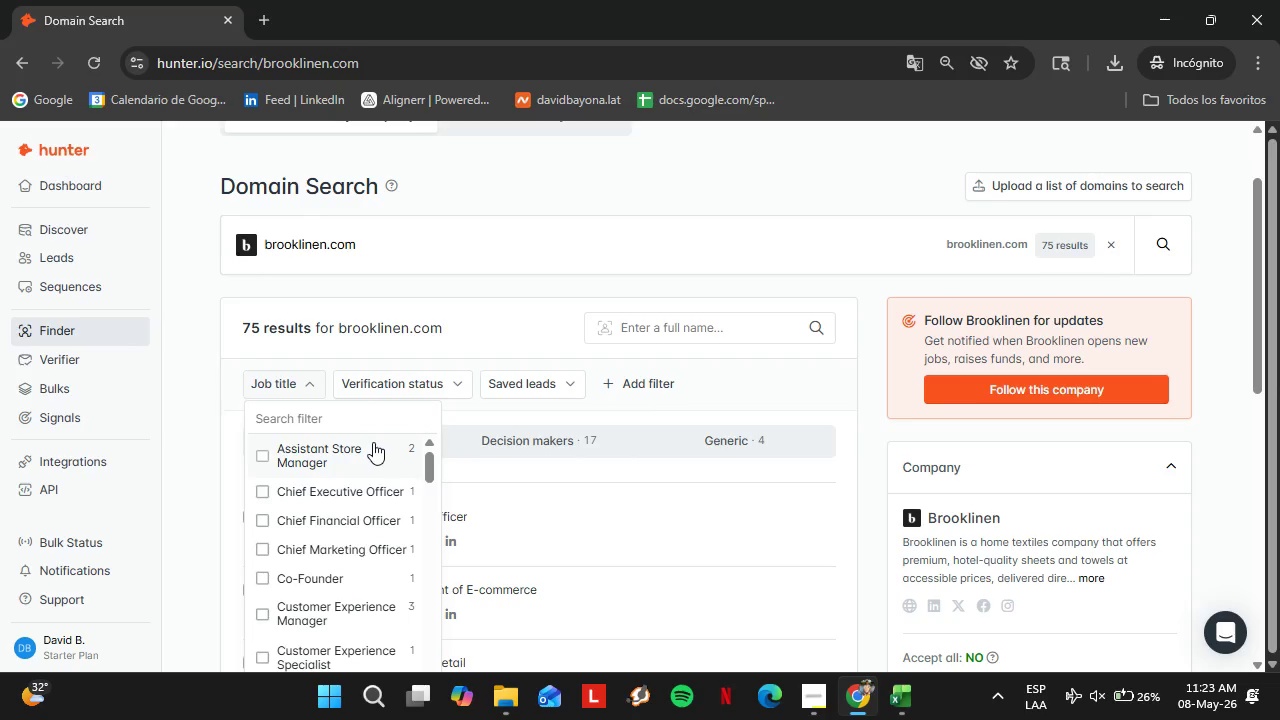 
wait(5.73)
 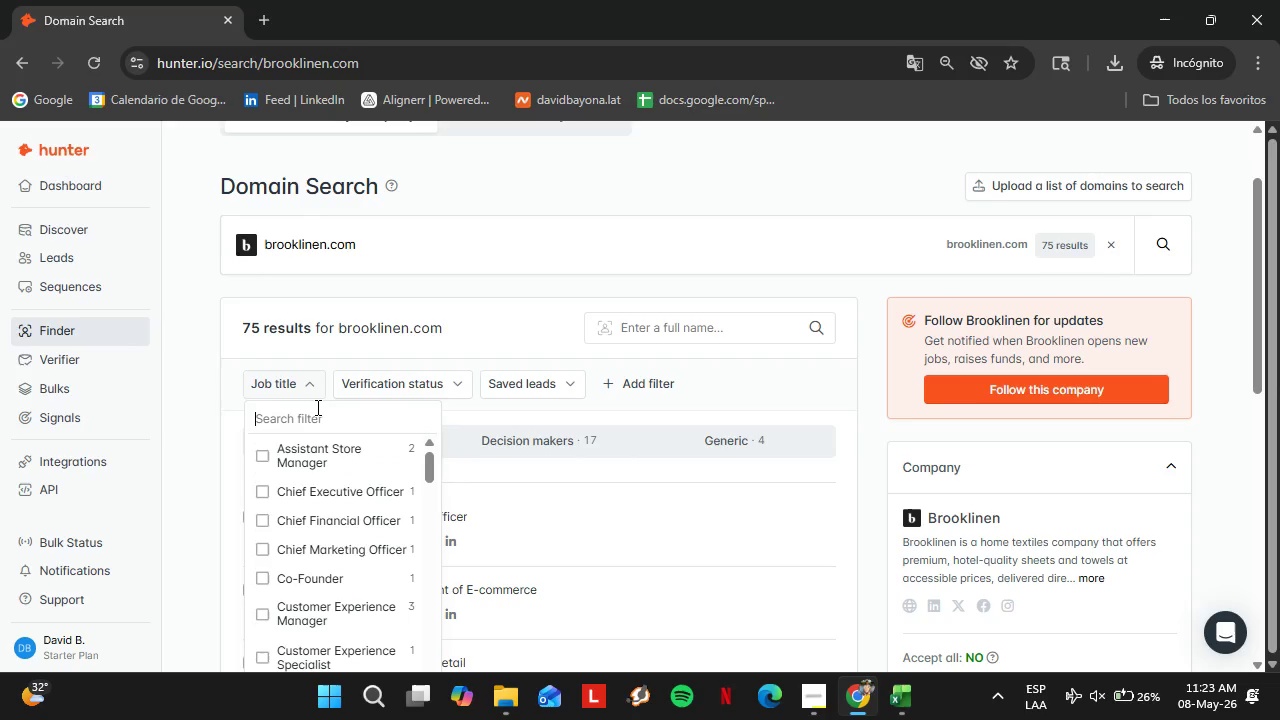 
type(director)
key(Backspace)
key(Backspace)
type(marketing directfound)
 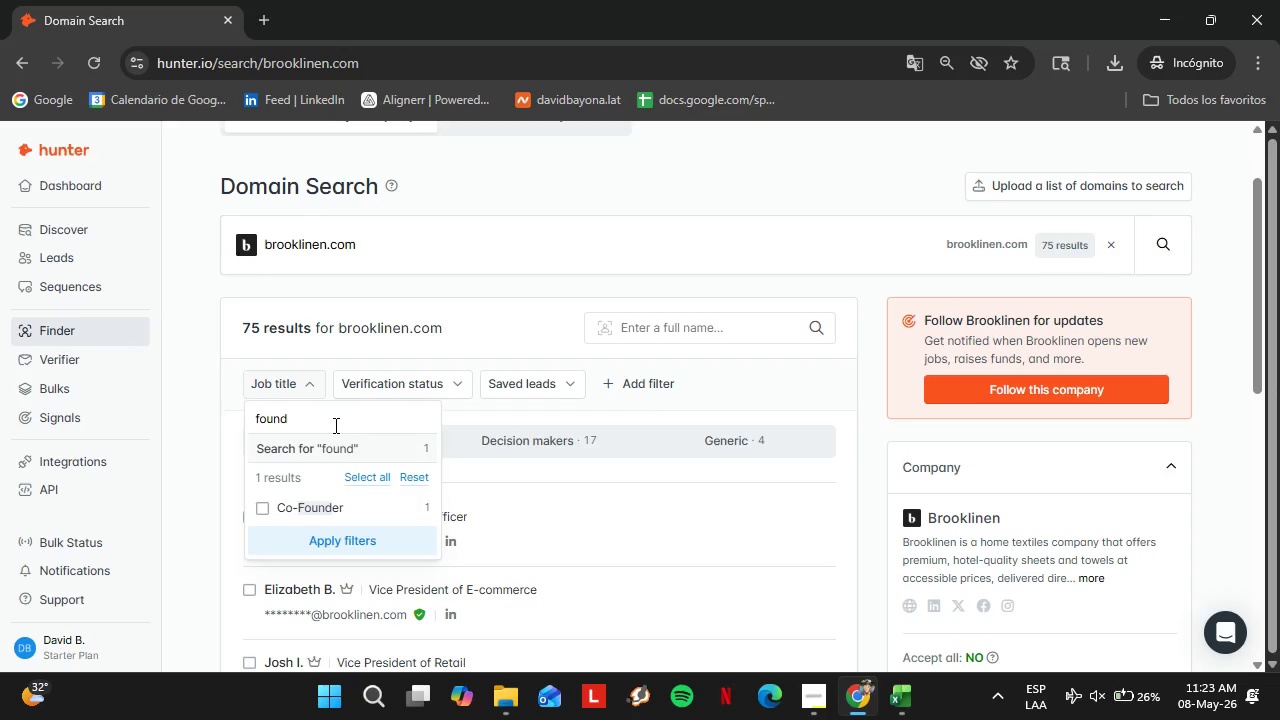 
left_click_drag(start_coordinate=[267, 510], to_coordinate=[261, 510])
 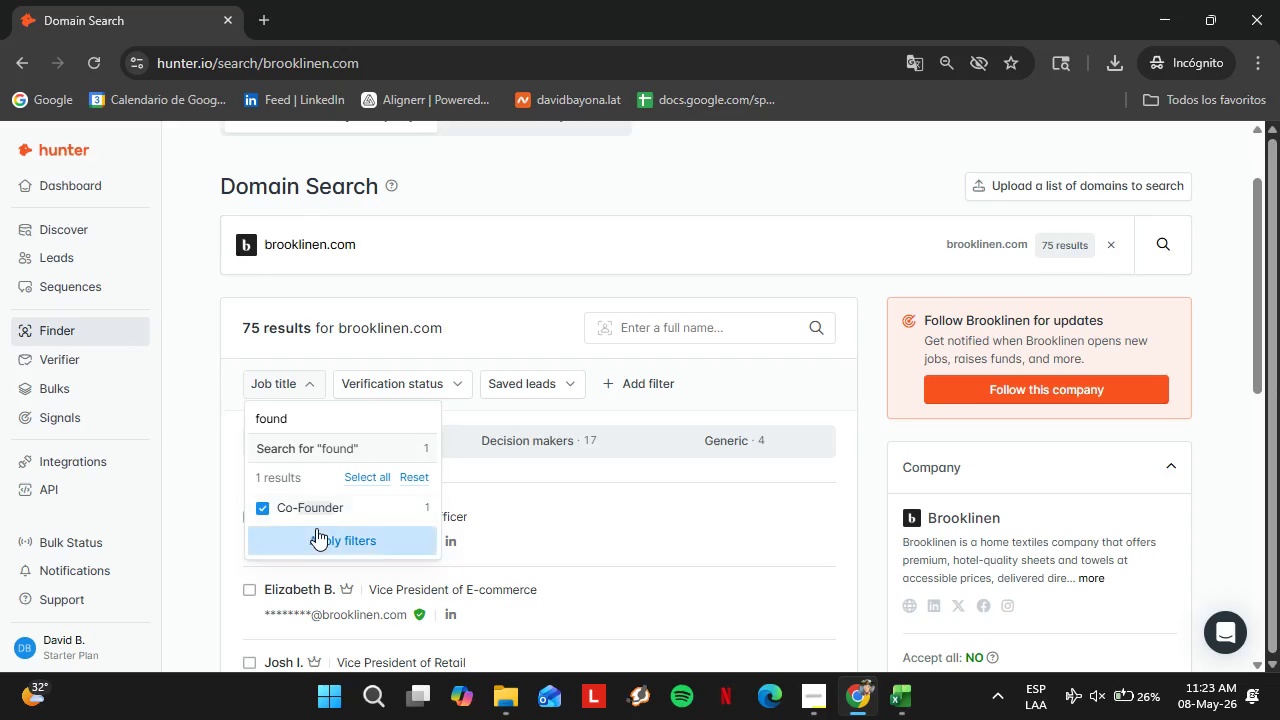 
left_click([316, 528])
 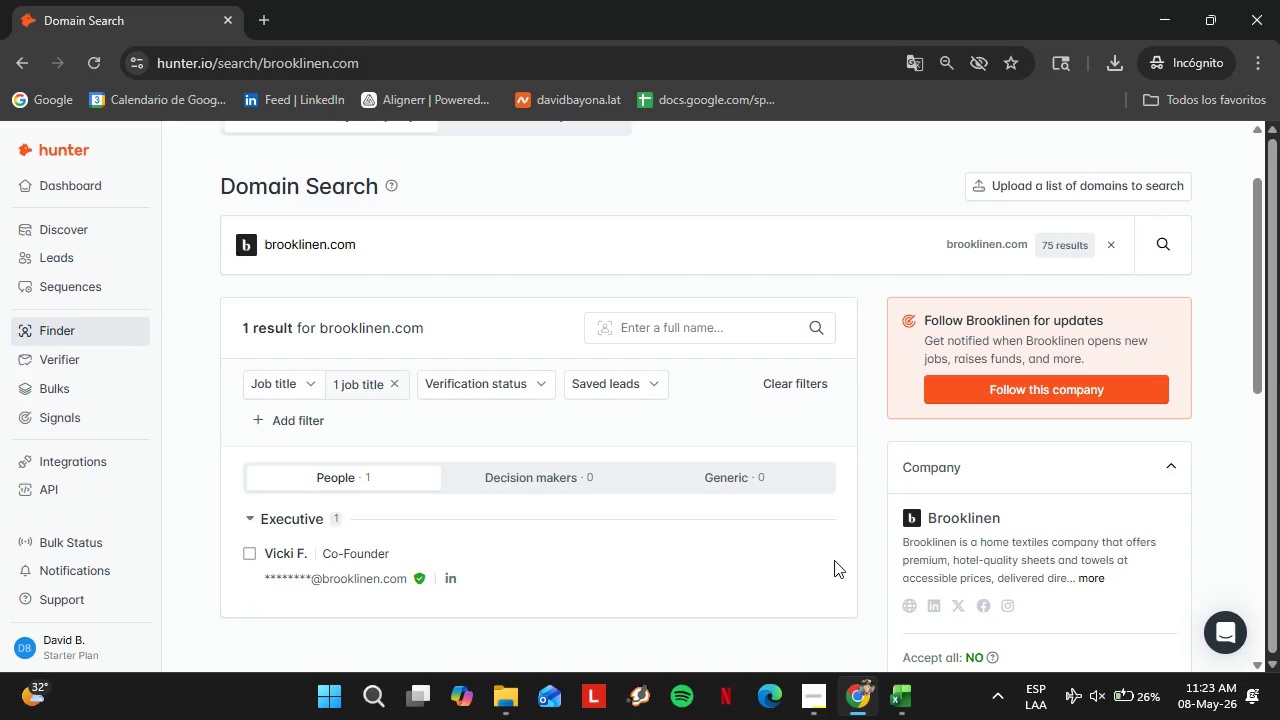 
left_click([816, 566])
 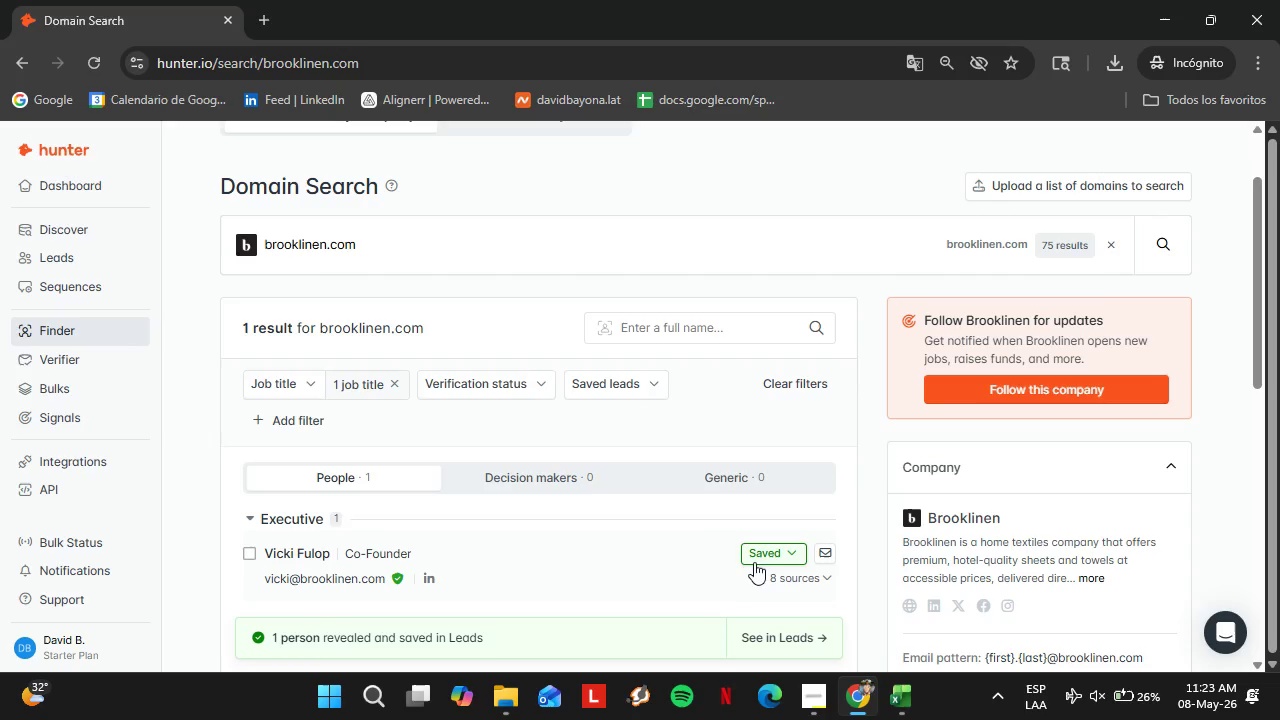 
left_click([752, 557])
 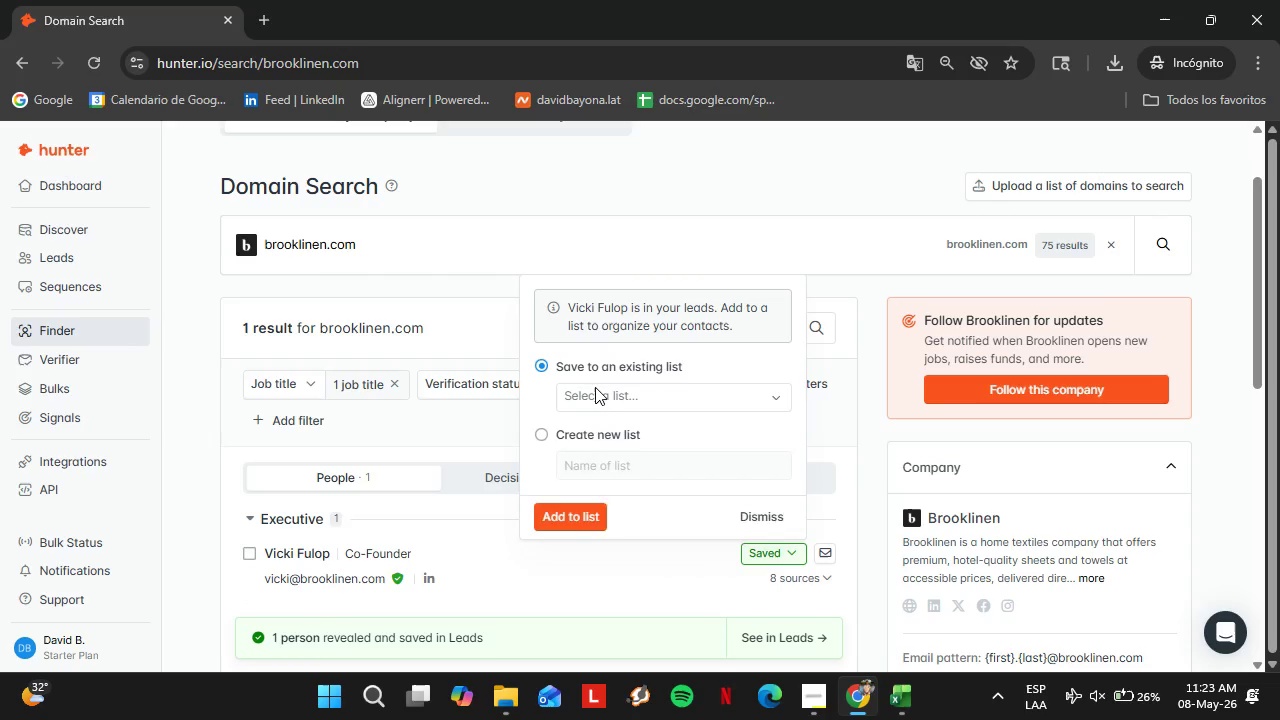 
left_click([595, 387])
 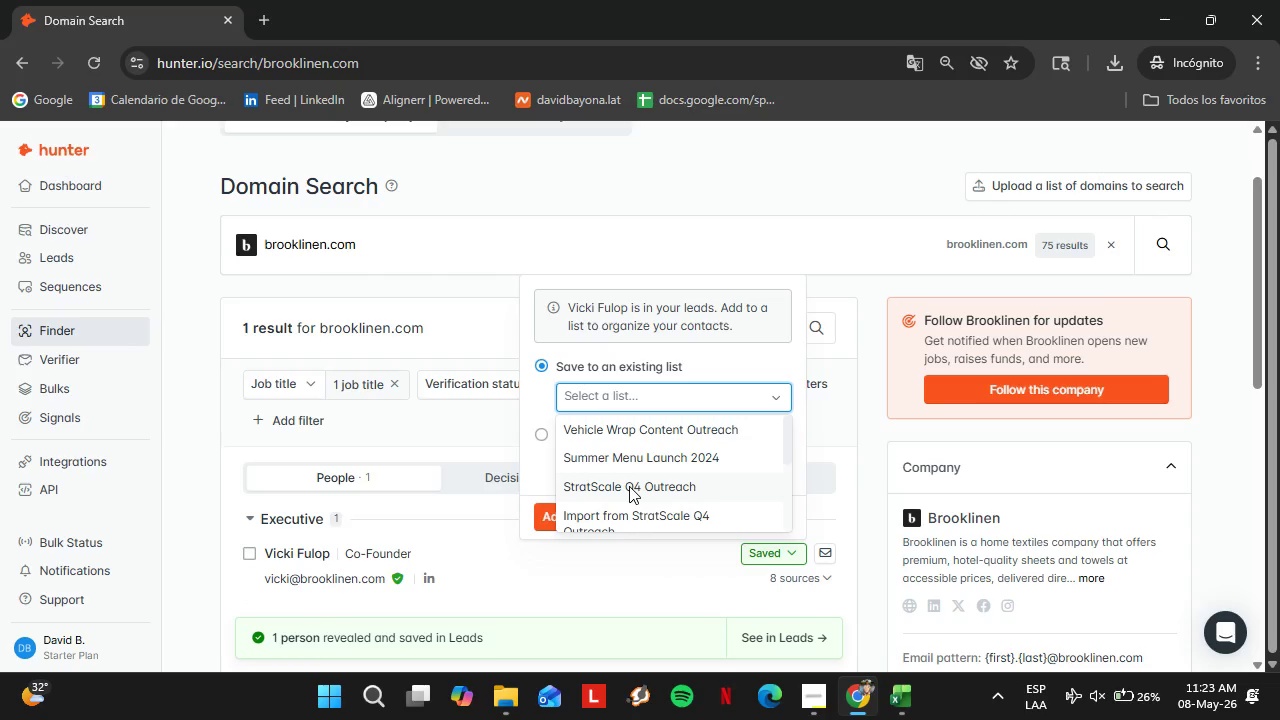 
scroll: coordinate [629, 486], scroll_direction: down, amount: 1.0
 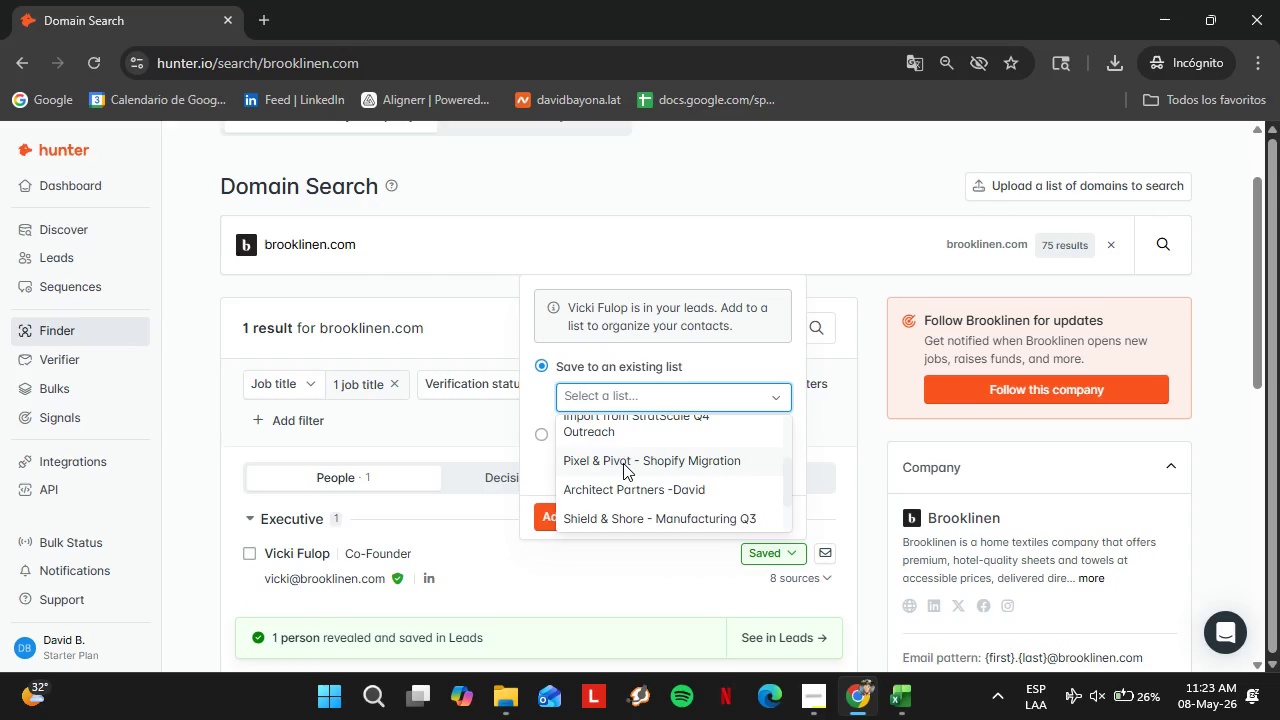 
left_click([623, 463])
 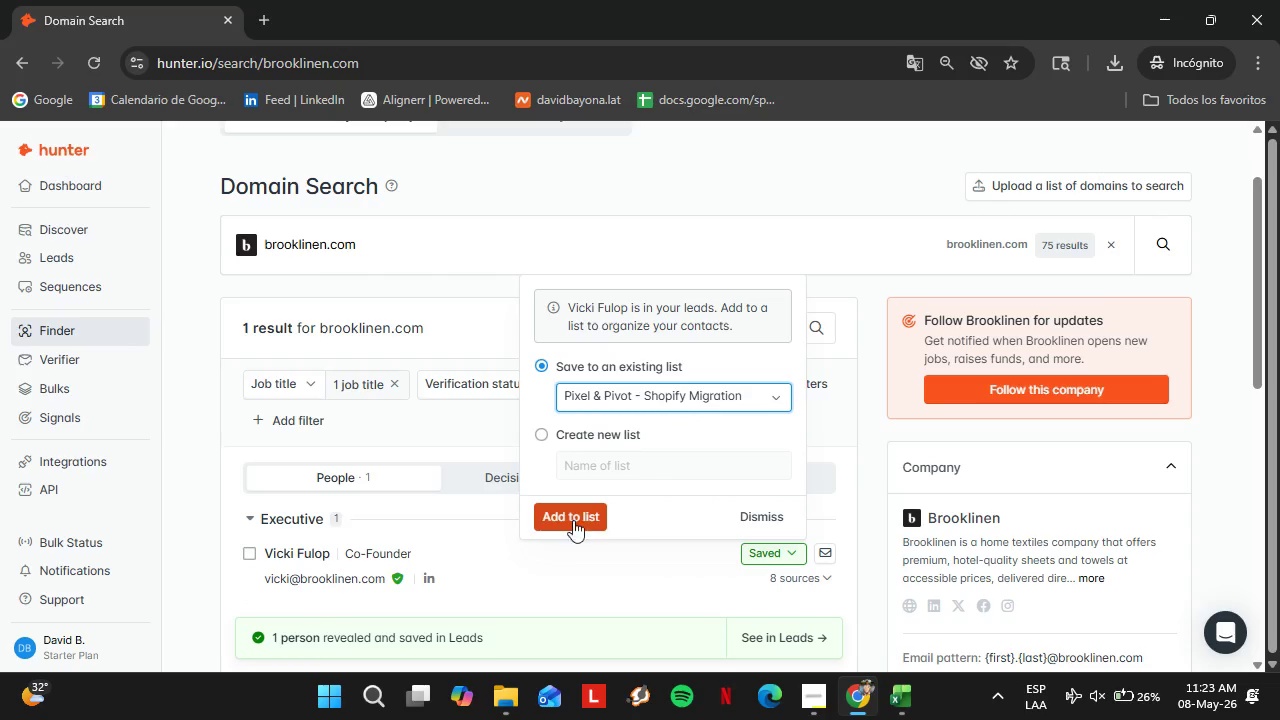 
left_click([569, 515])
 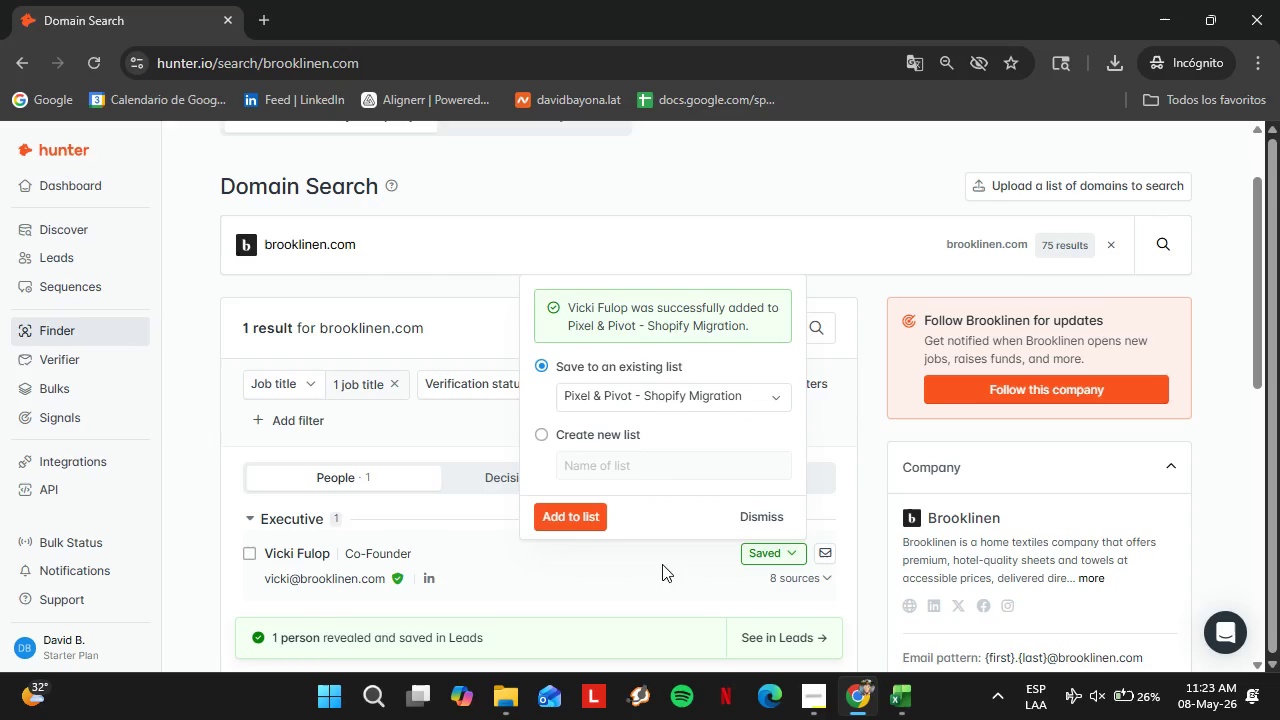 
left_click([764, 515])
 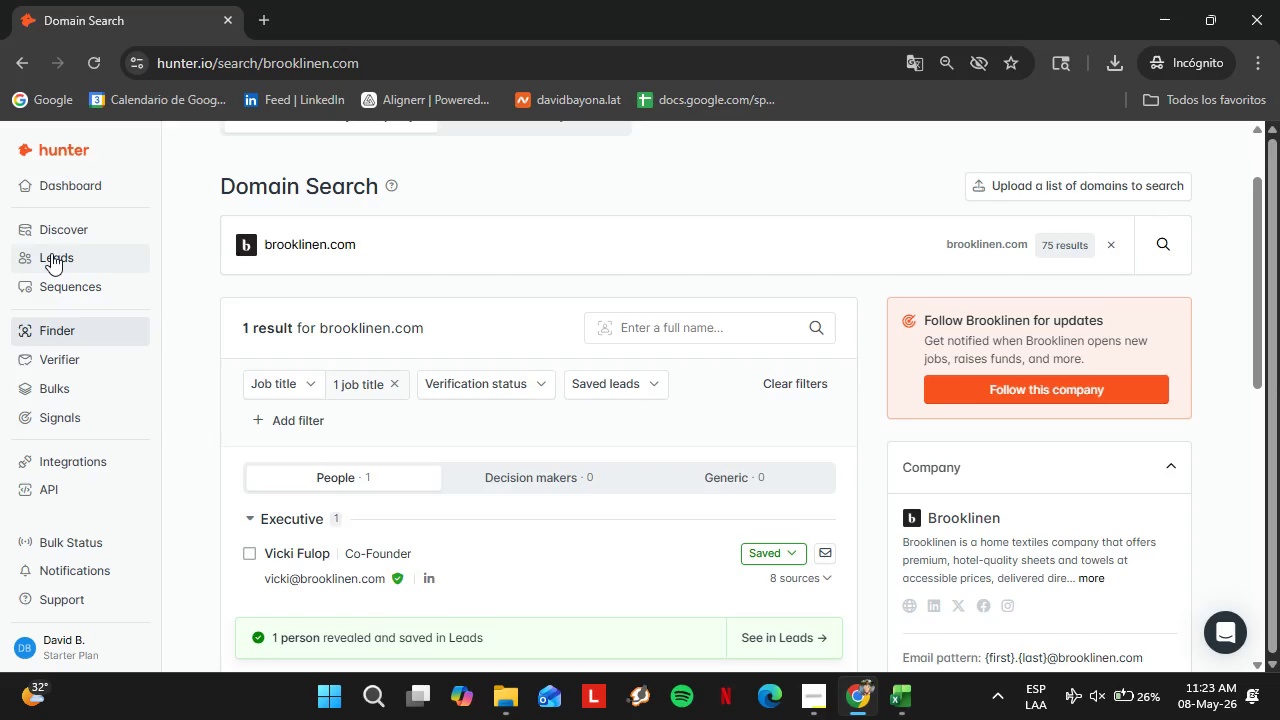 
left_click([51, 253])
 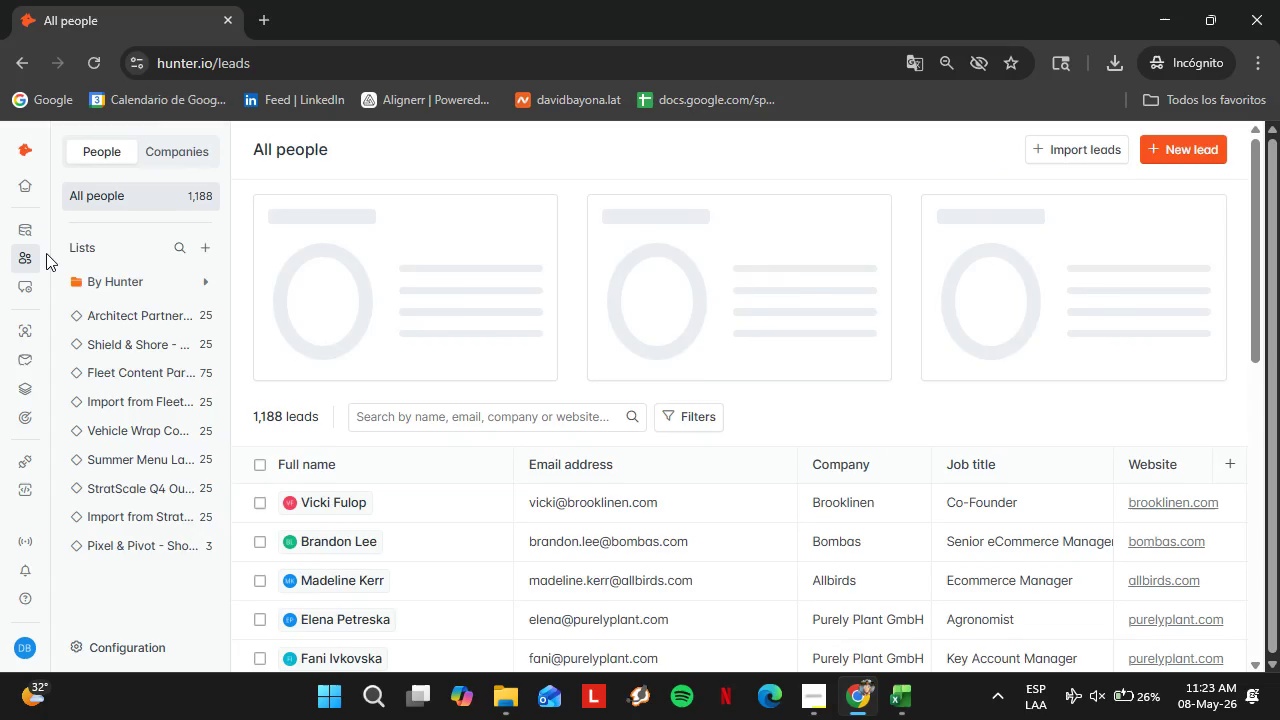 
mouse_move([27, 278])
 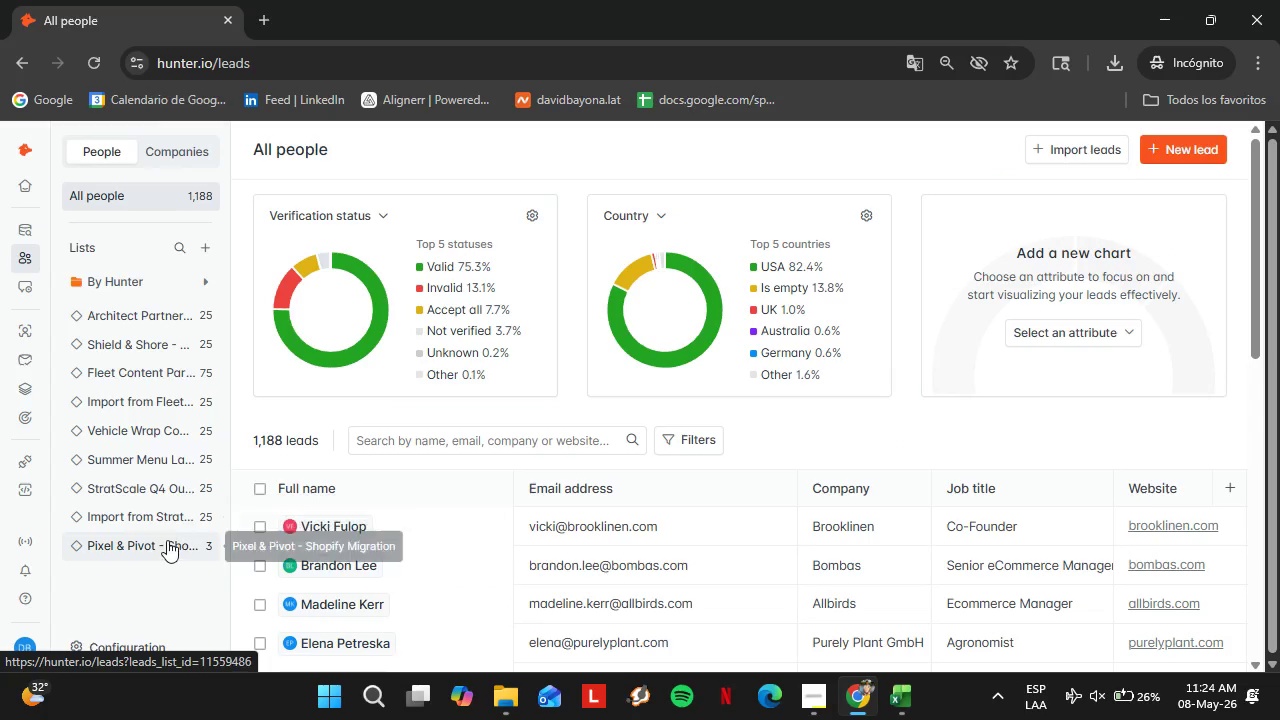 
left_click([167, 540])
 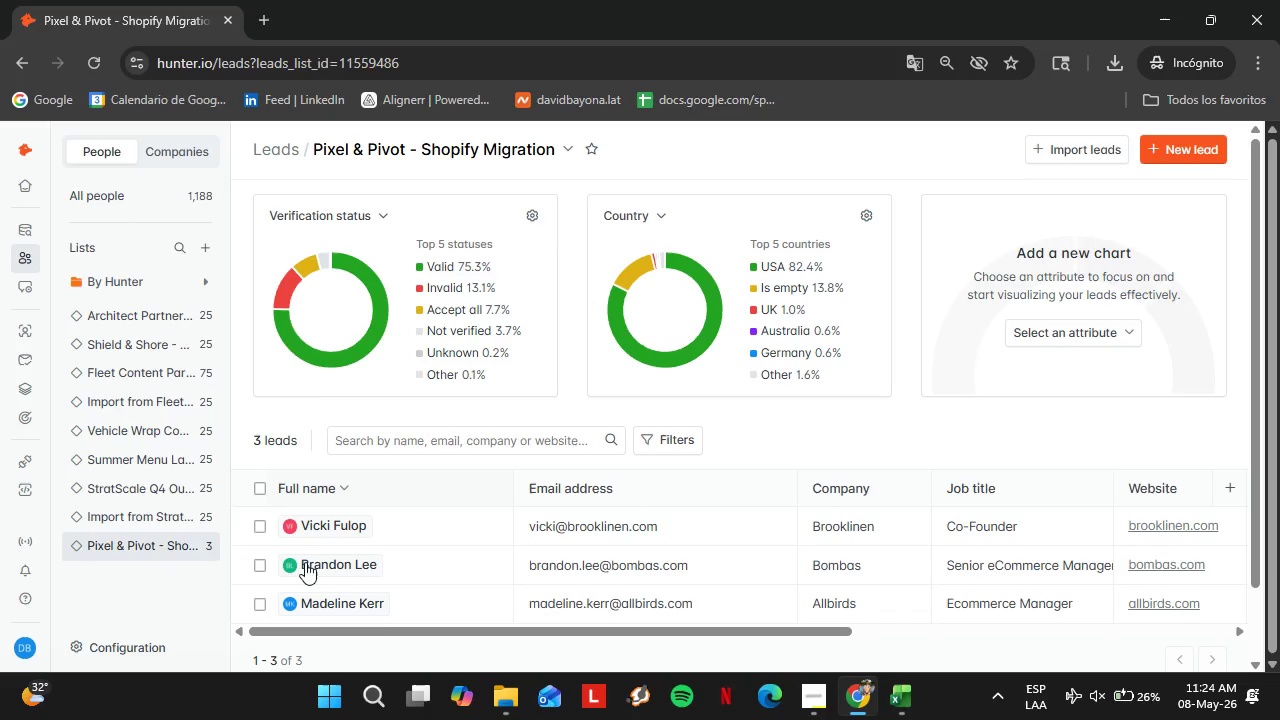 
wait(5.92)
 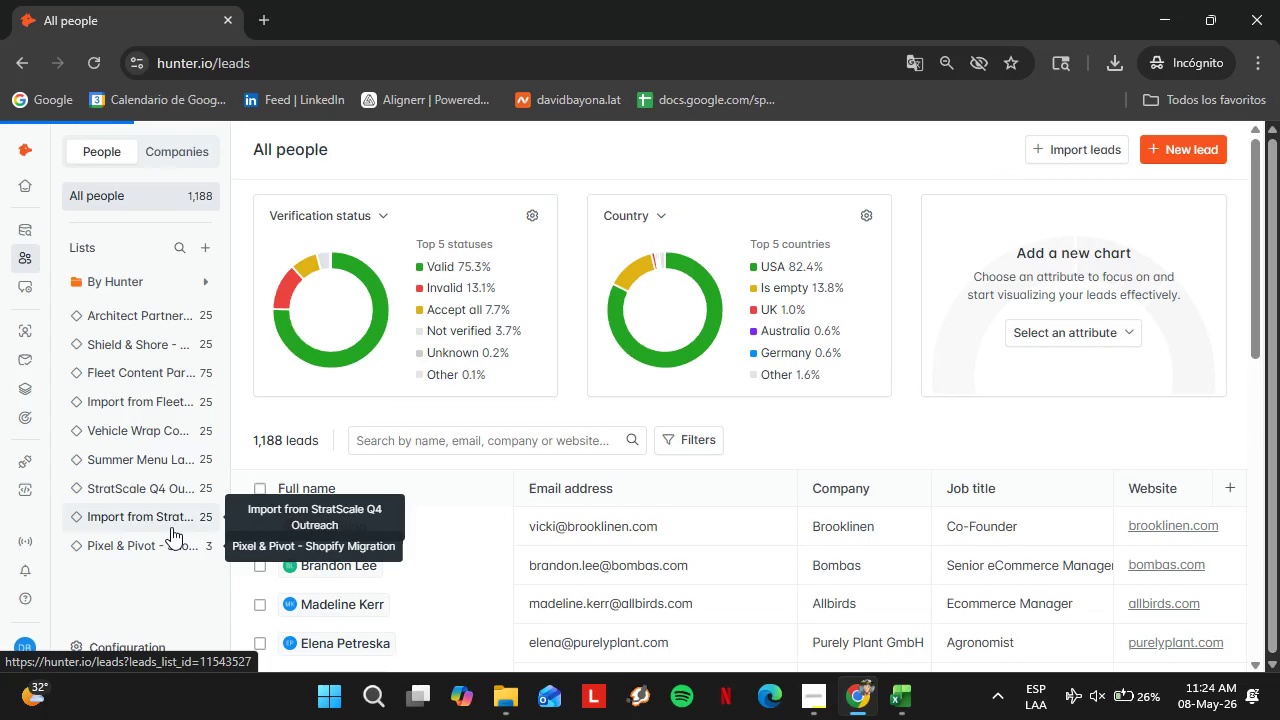 
left_click([450, 631])
 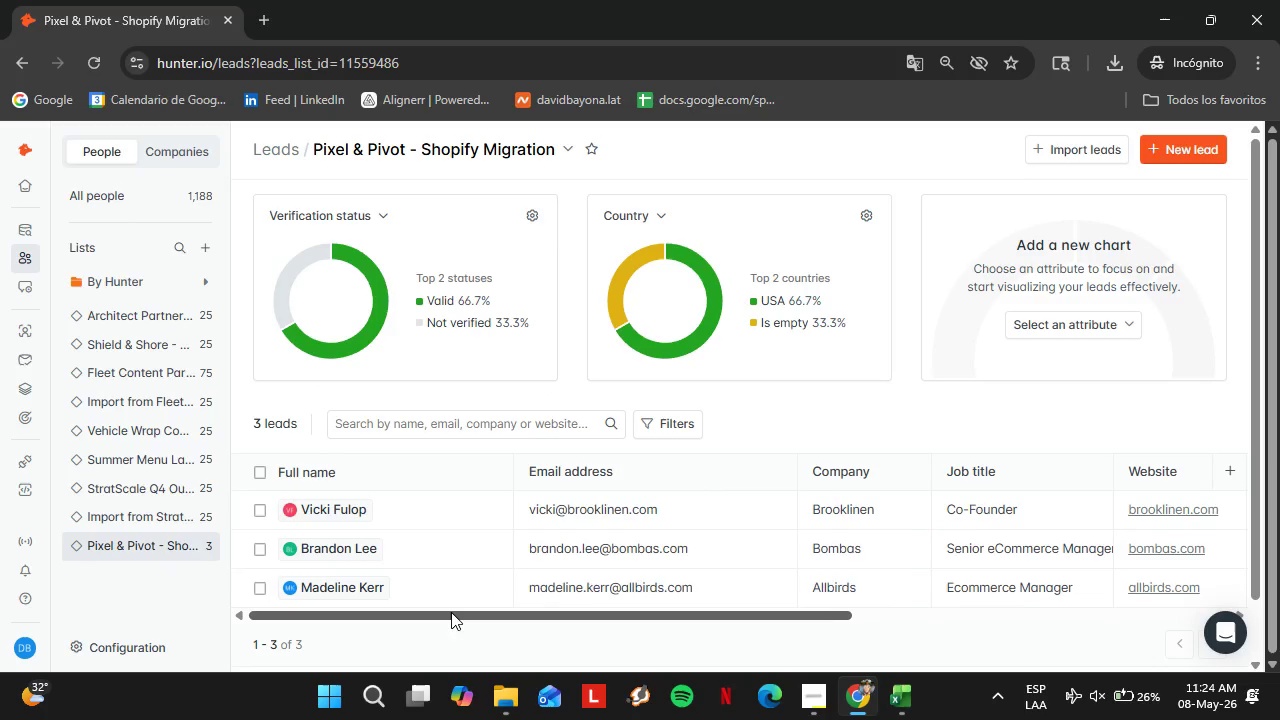 
left_click_drag(start_coordinate=[451, 612], to_coordinate=[787, 621])
 